 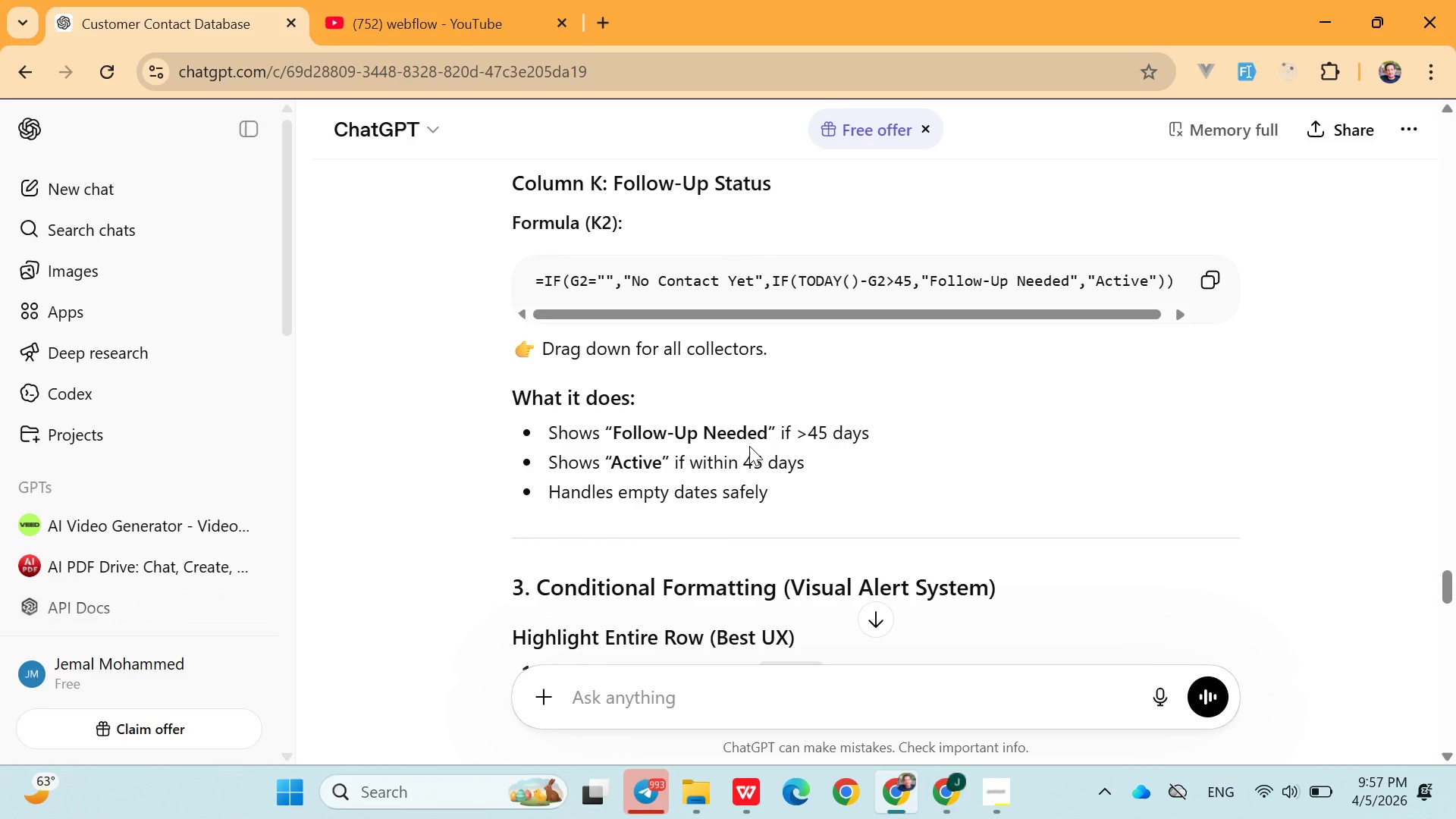 
left_click([935, 790])
 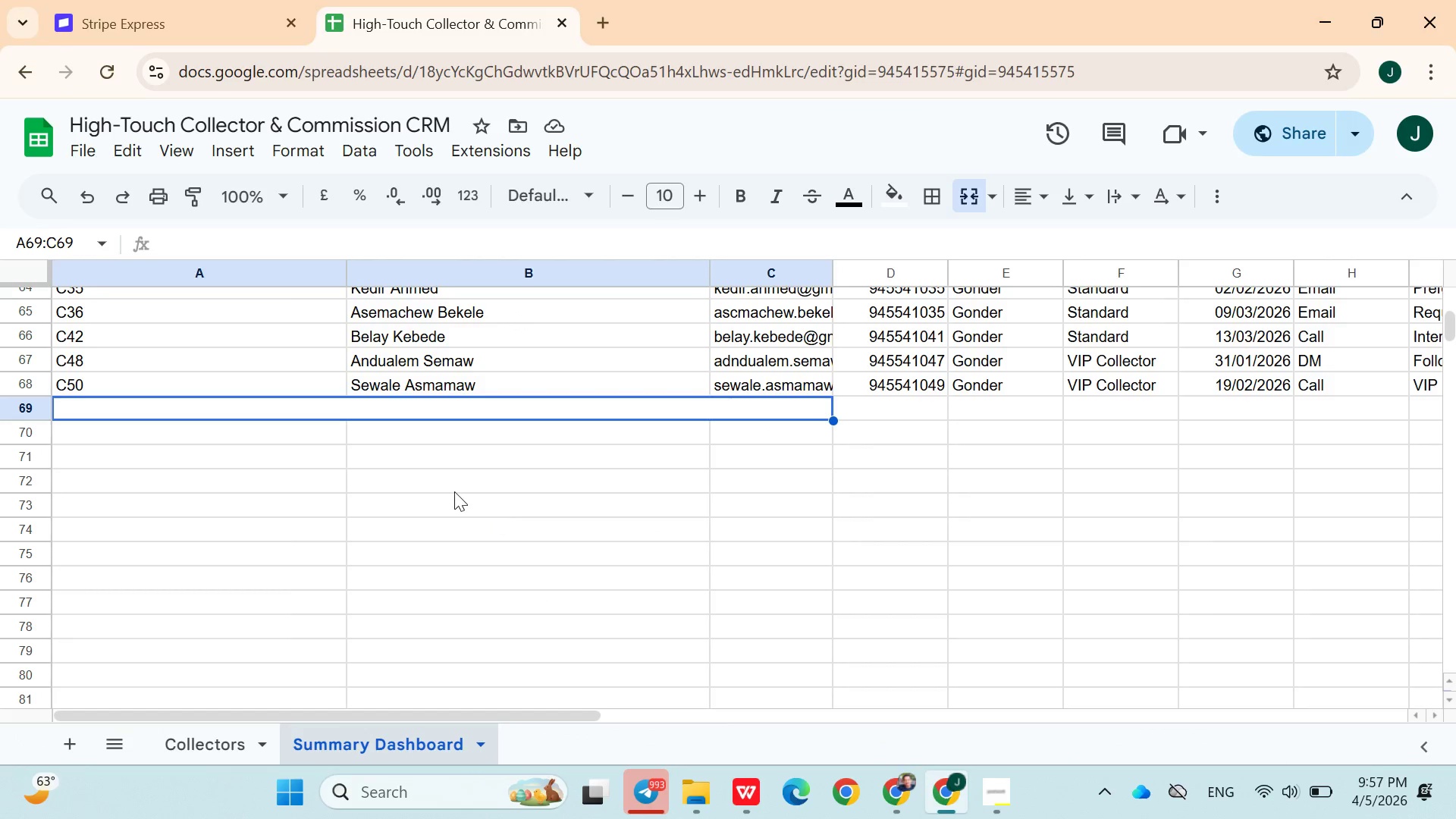 
hold_key(key=ControlLeft, duration=0.62)
 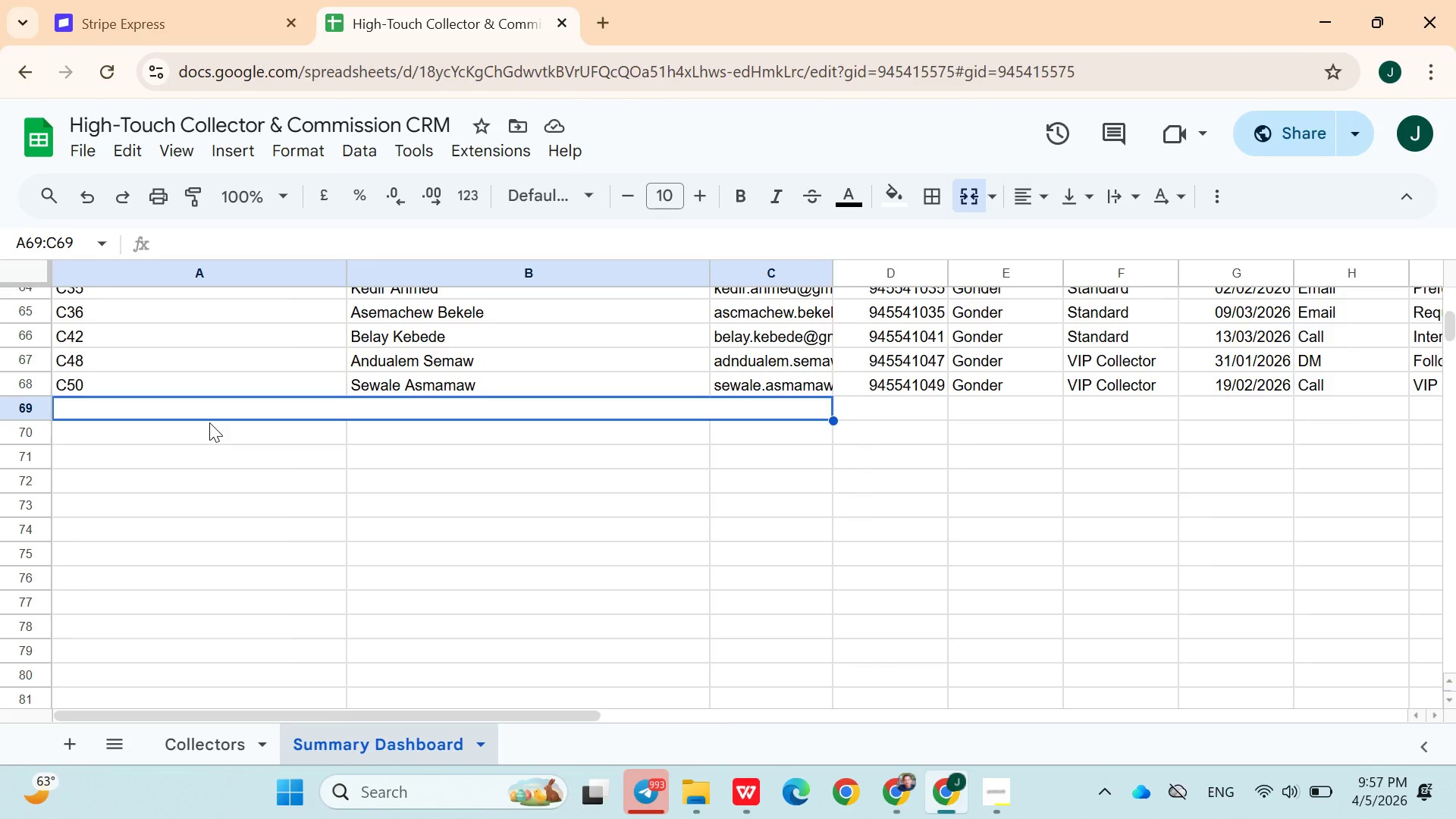 
left_click([209, 424])
 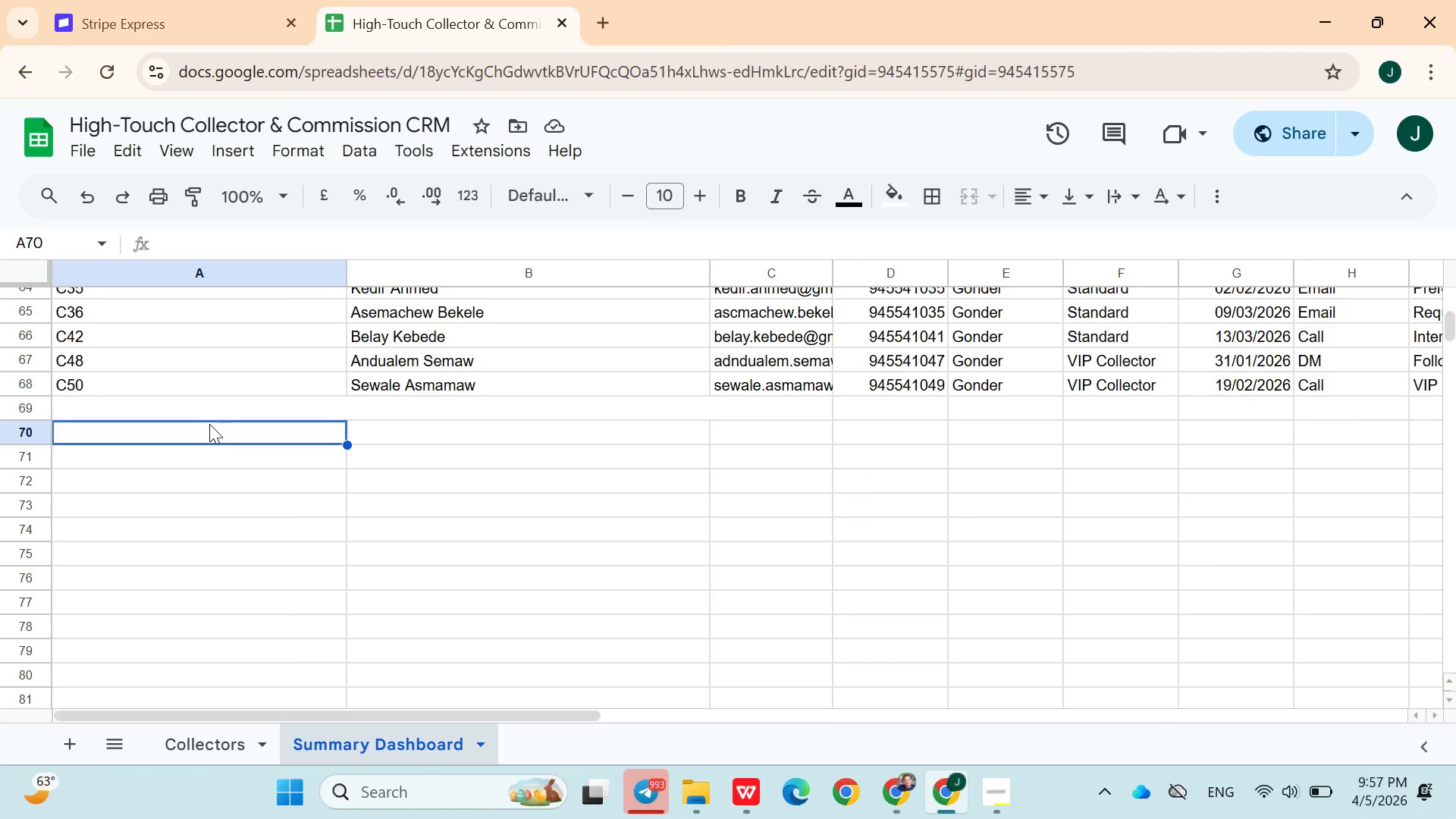 
key(Control+V)
 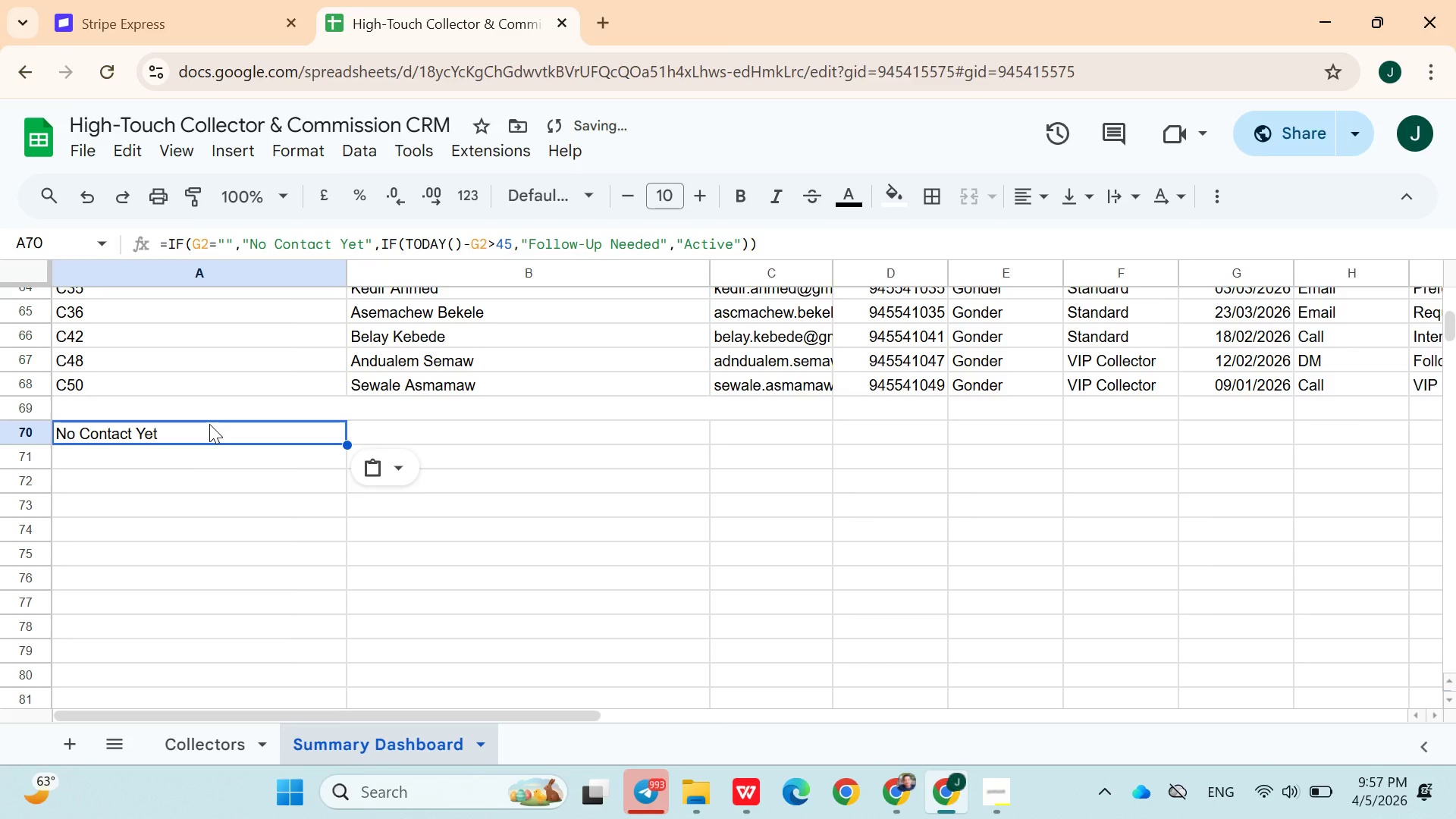 
key(Control+Z)
 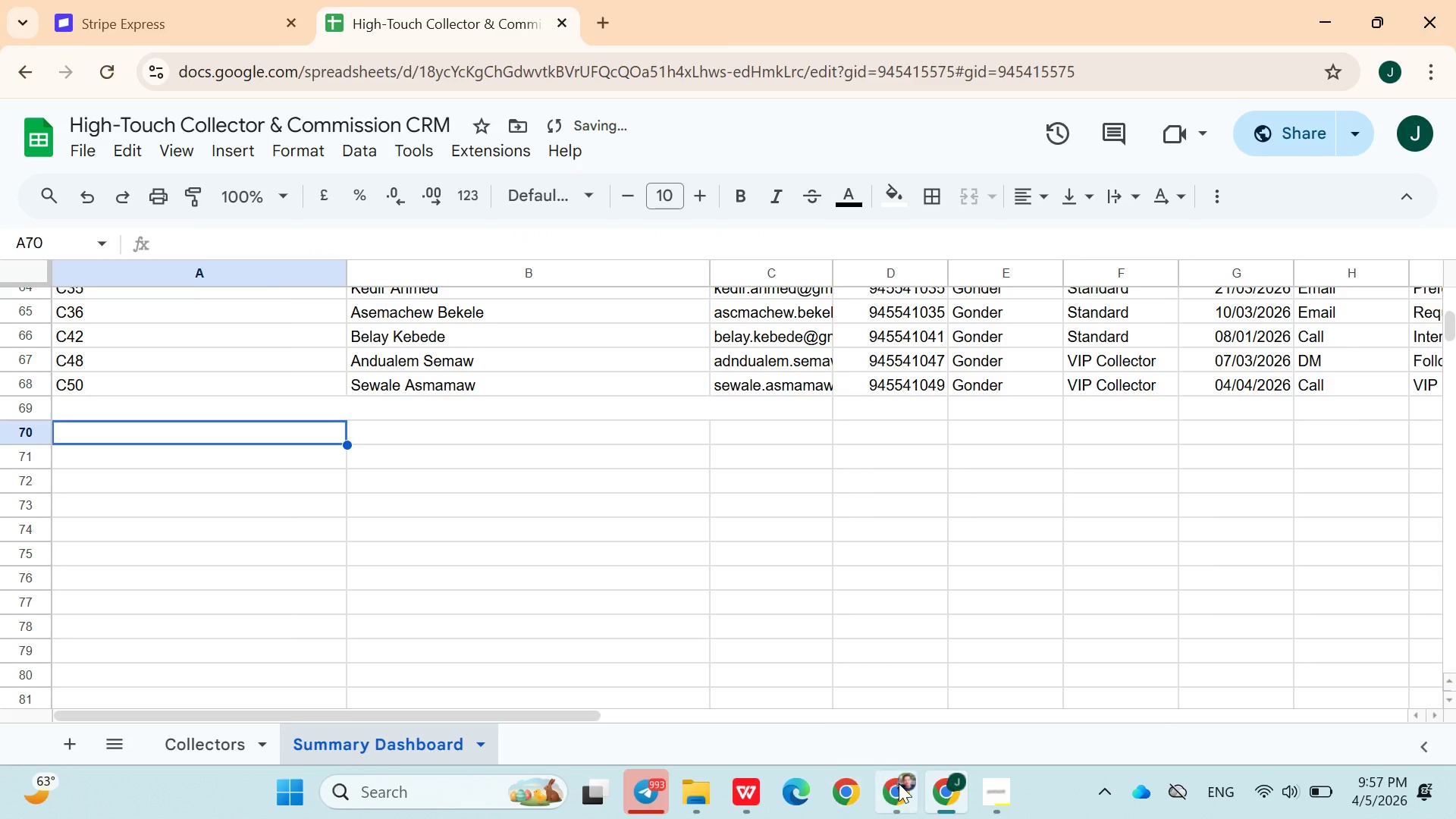 
left_click([901, 784])
 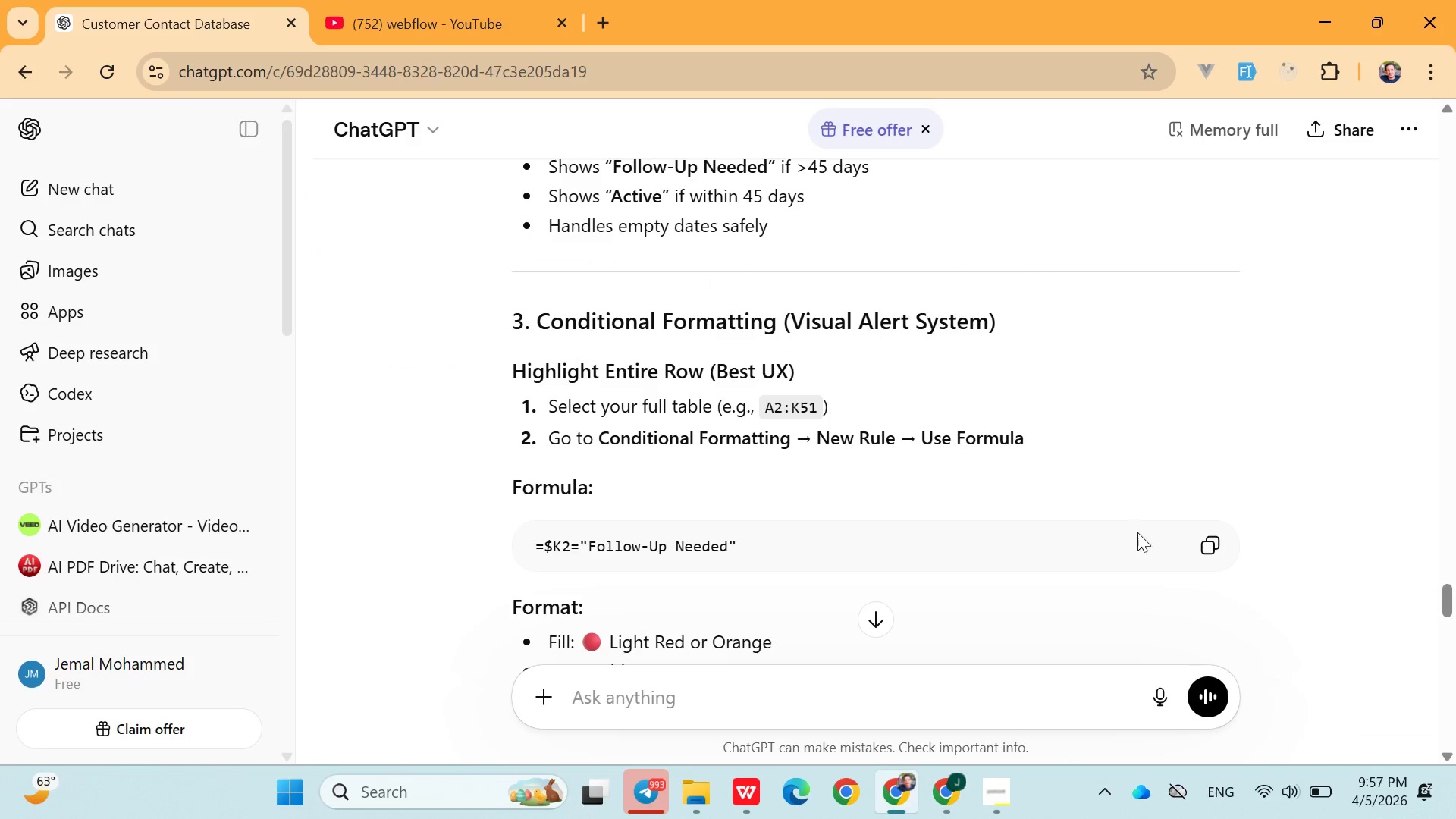 
mouse_move([1128, 496])
 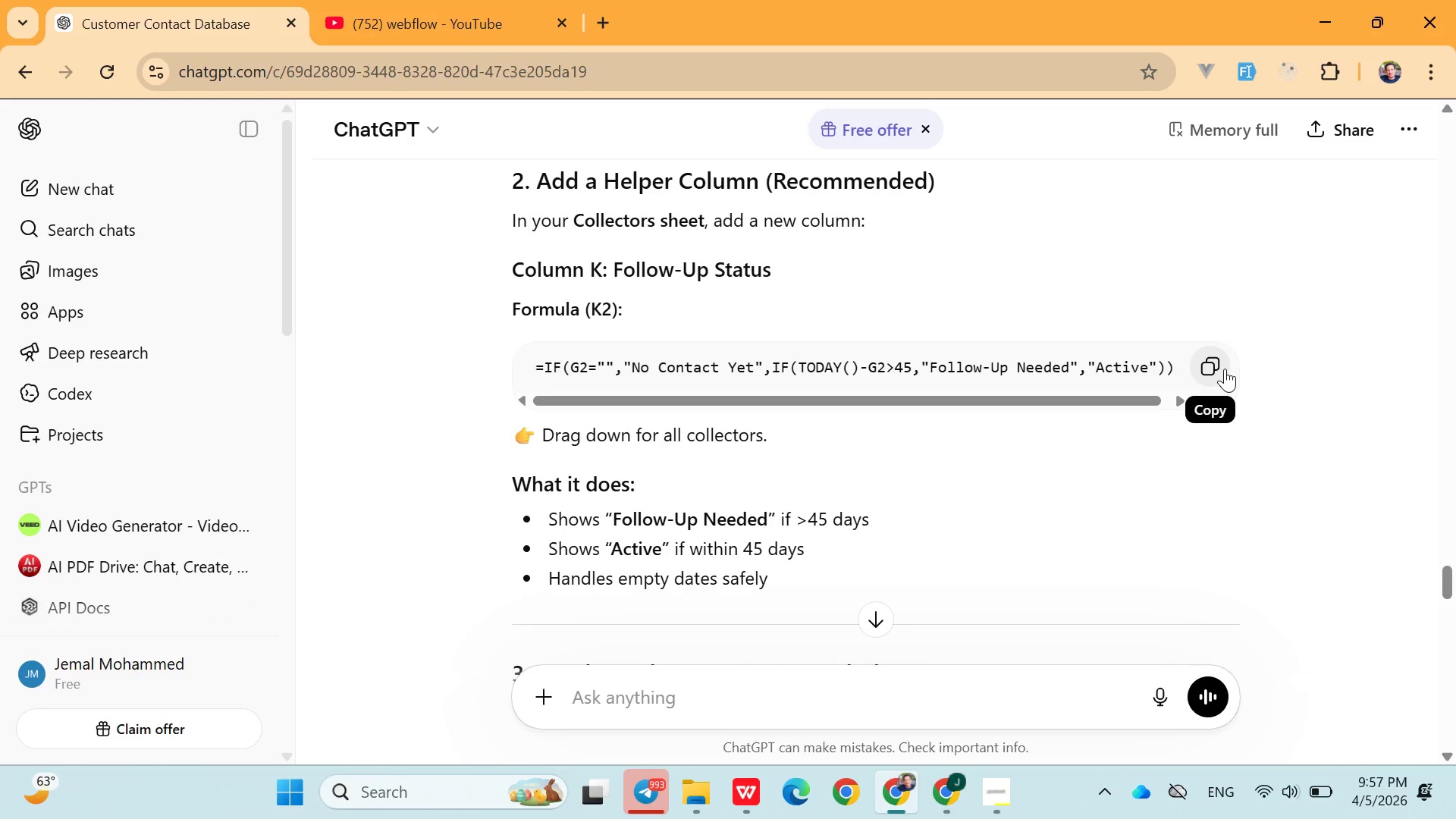 
left_click([1225, 369])
 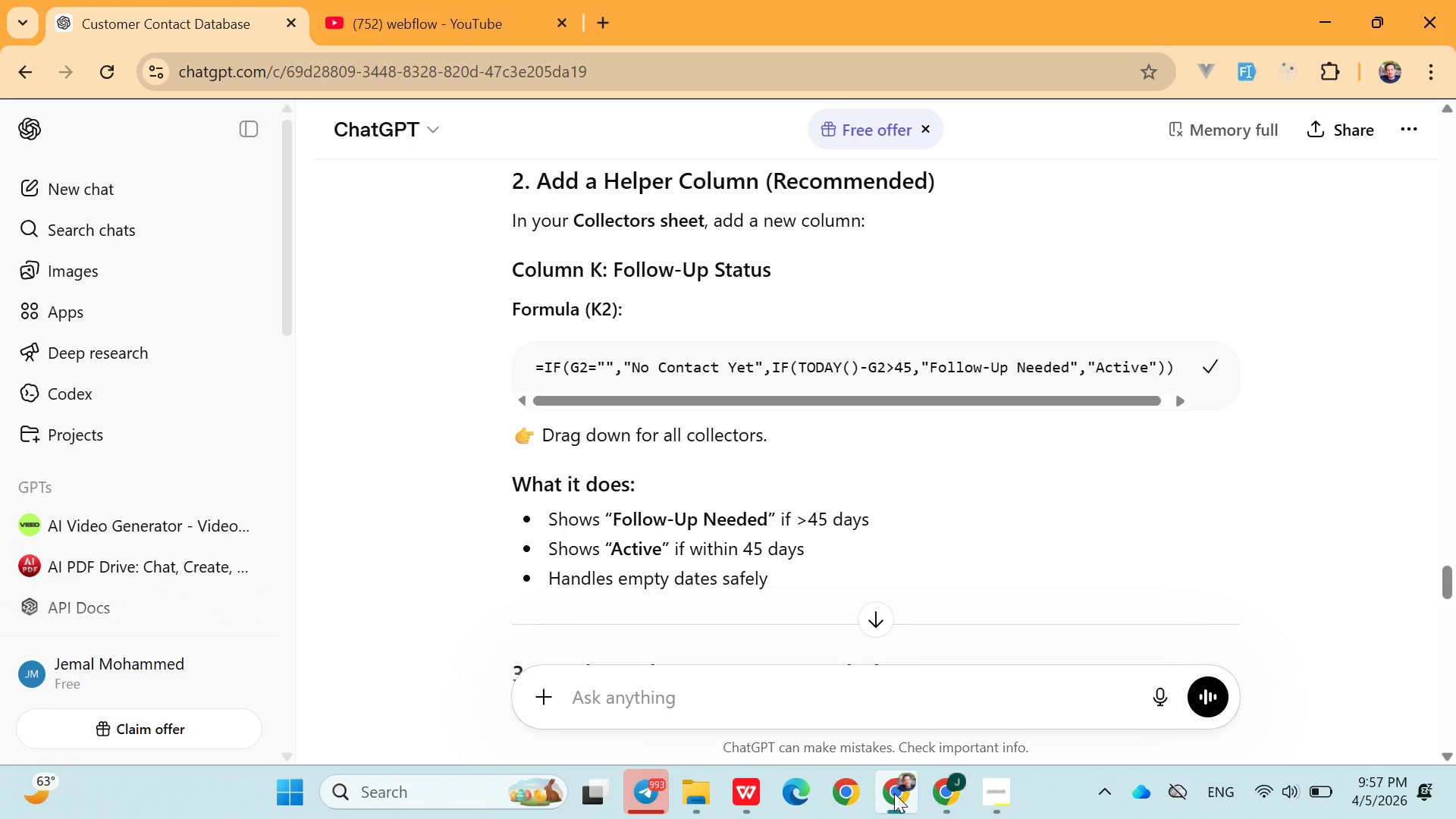 
left_click([946, 786])
 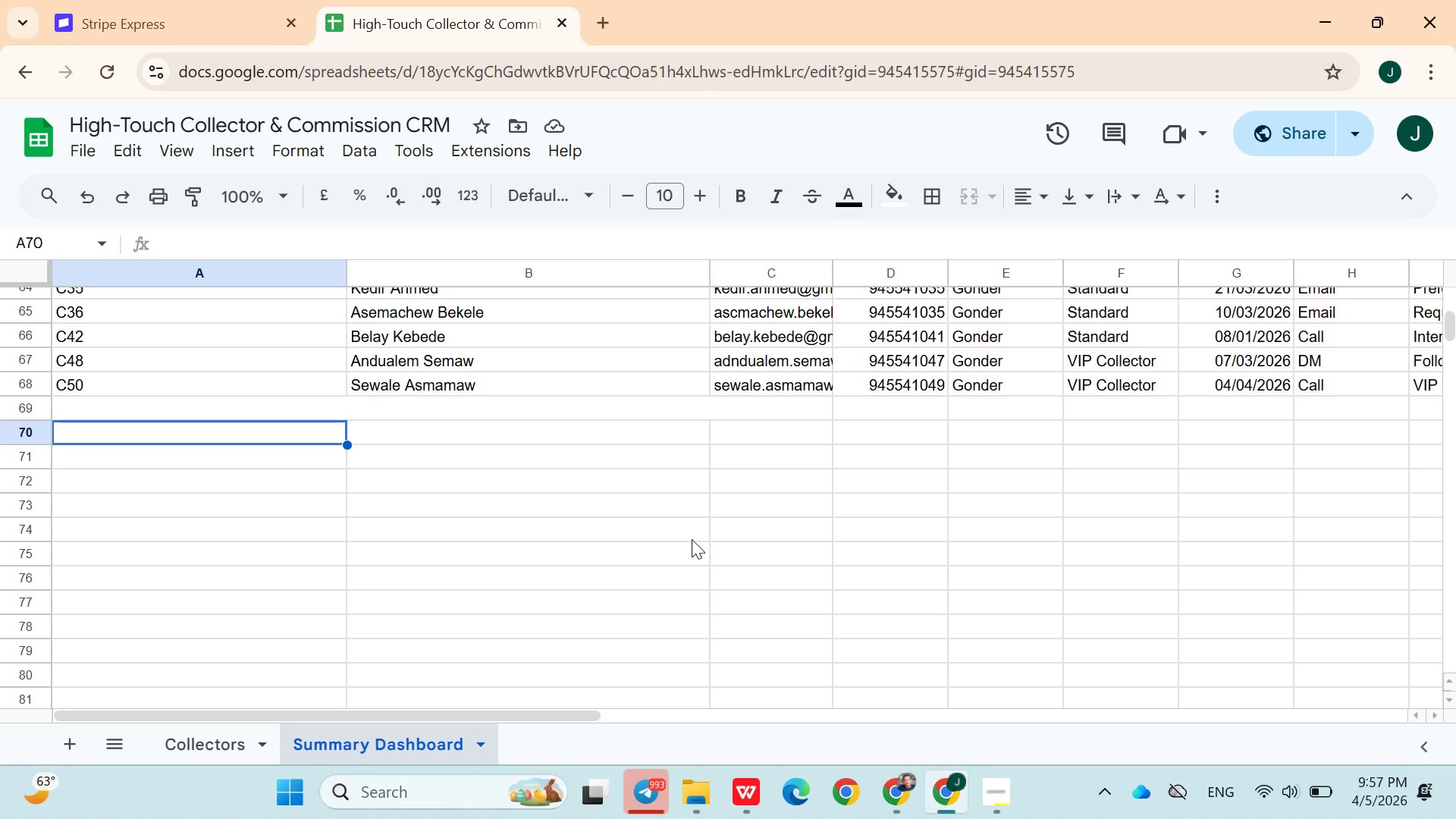 
key(Control+V)
 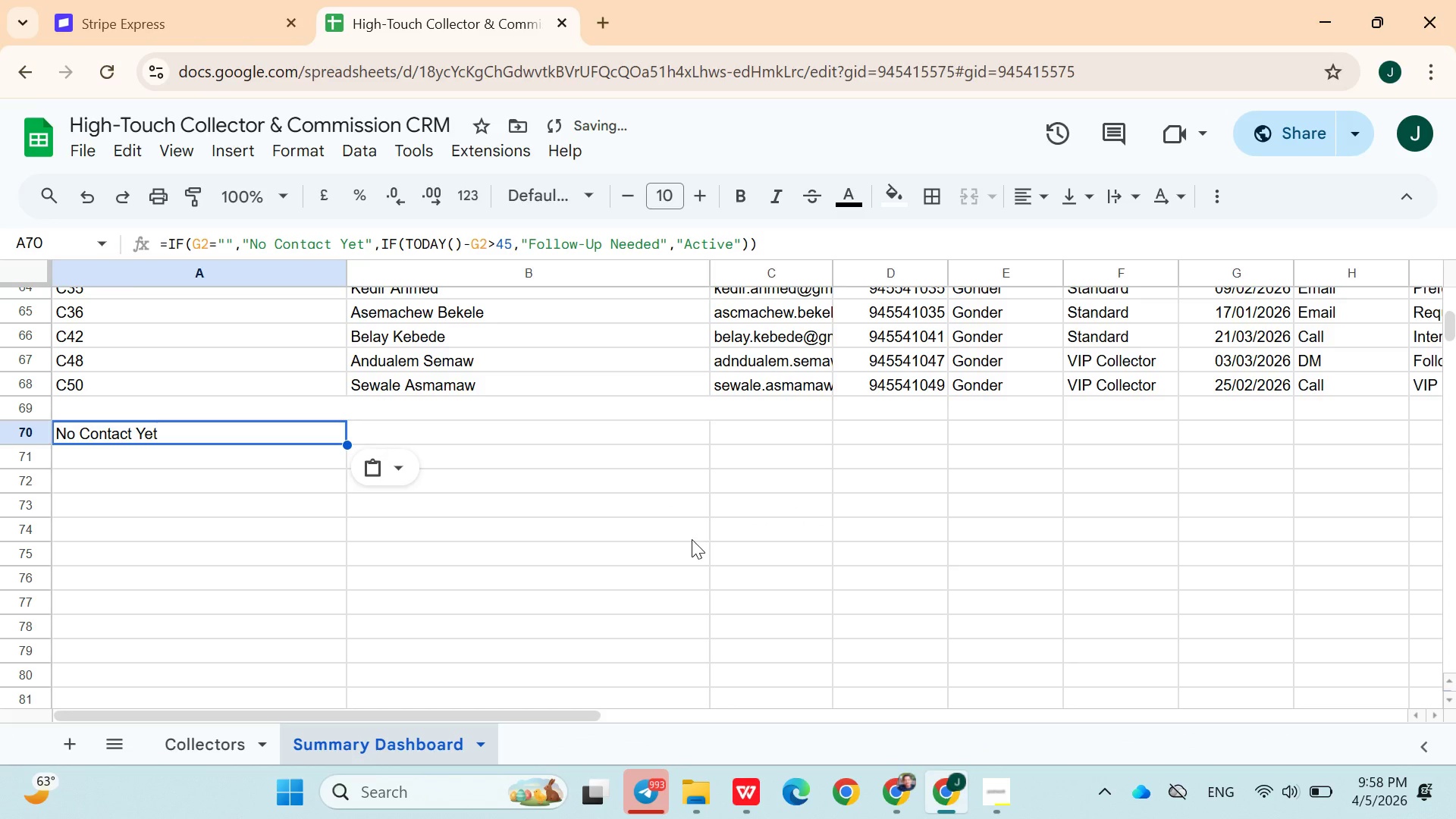 
key(Enter)
 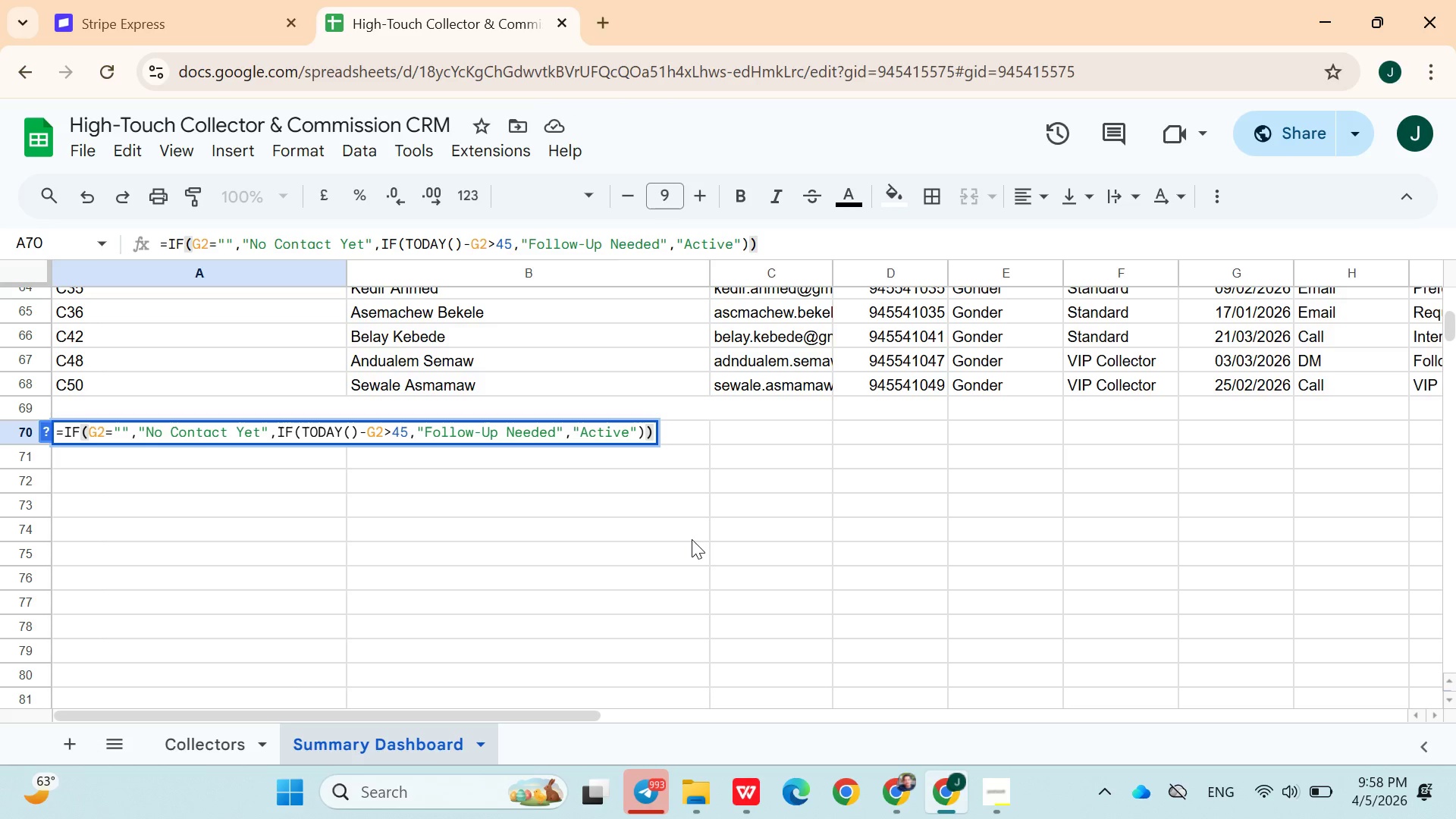 
wait(6.53)
 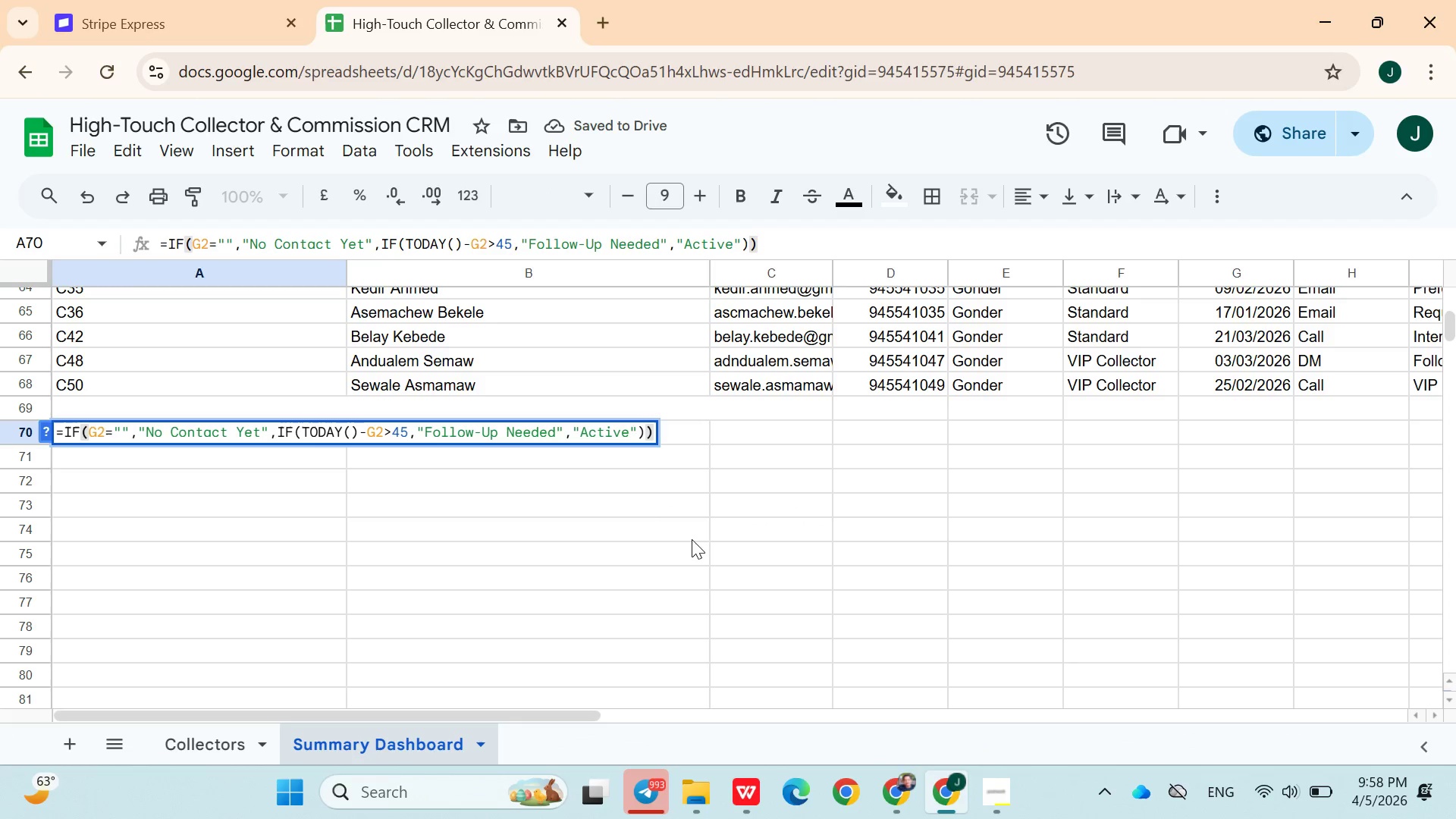 
key(Enter)
 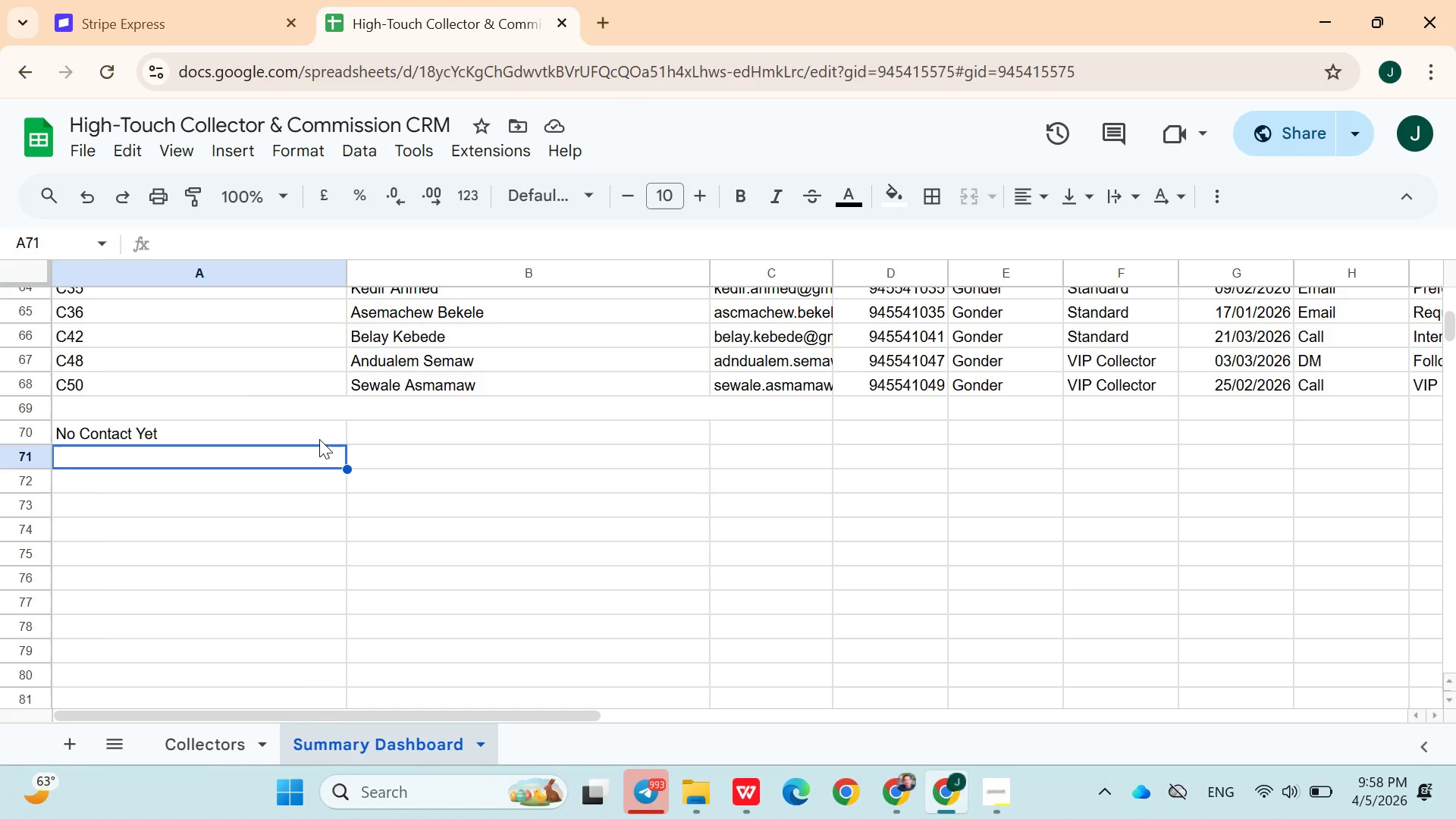 
left_click([299, 432])
 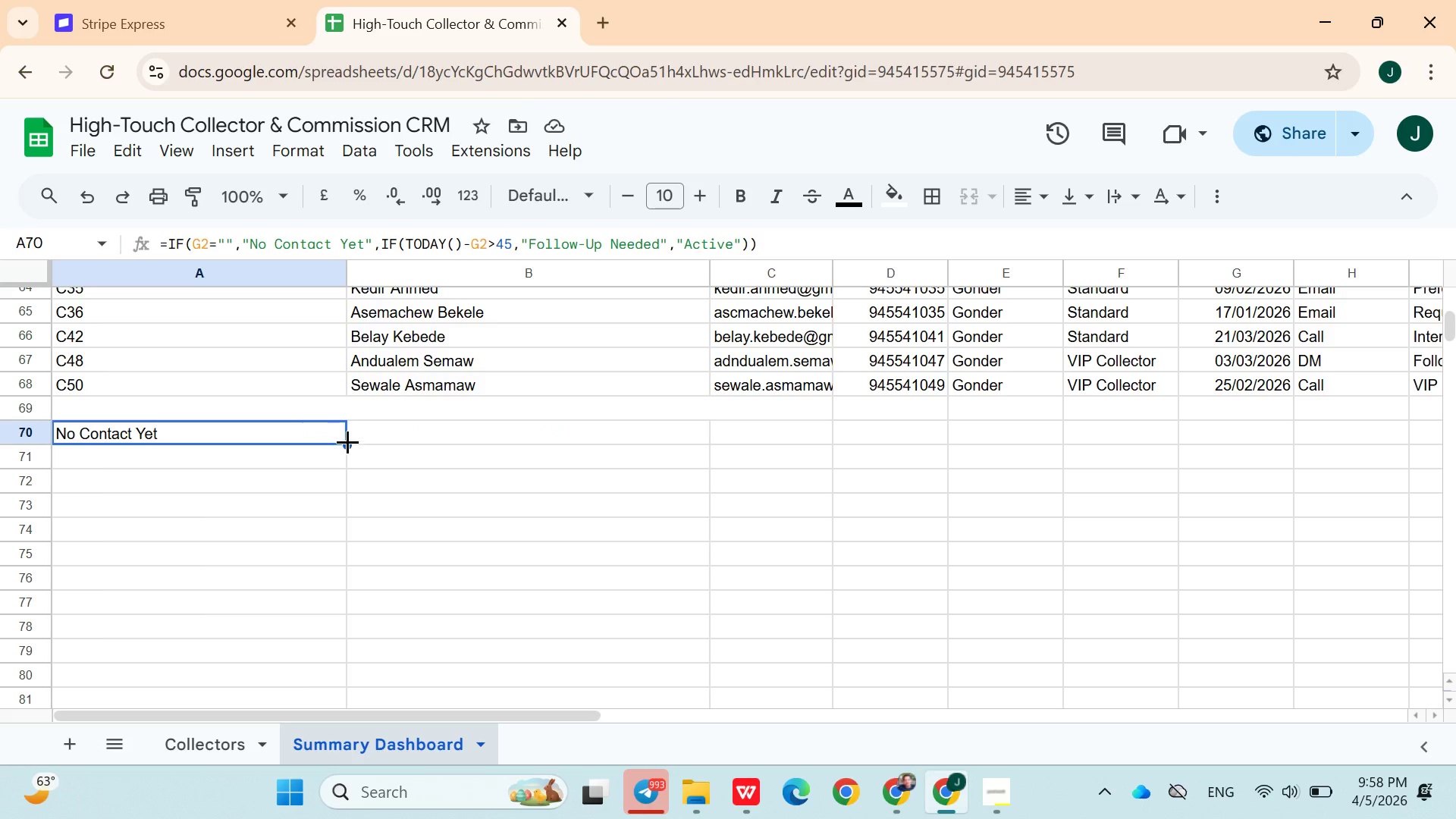 
left_click_drag(start_coordinate=[347, 441], to_coordinate=[344, 563])
 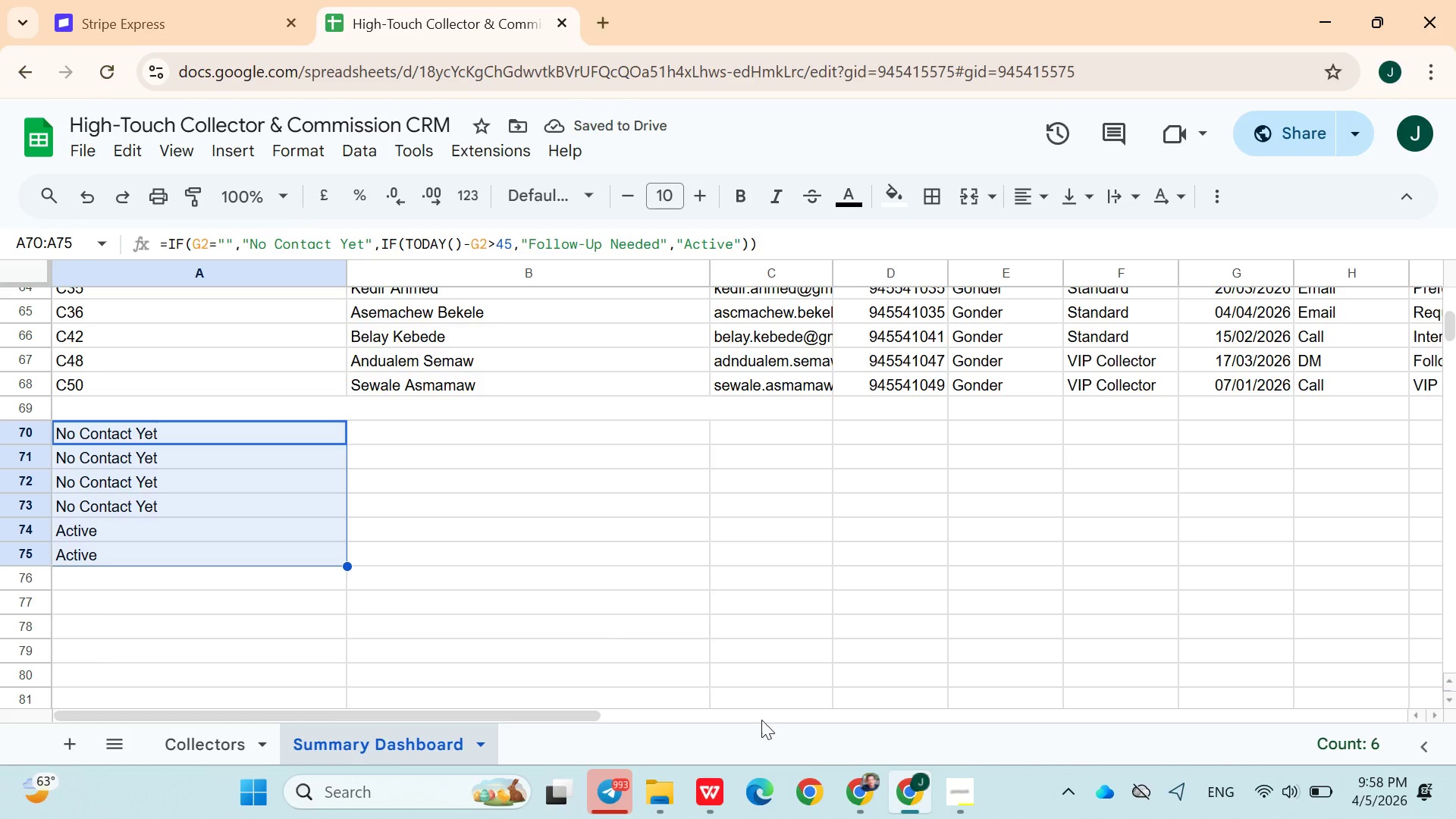 
wait(5.72)
 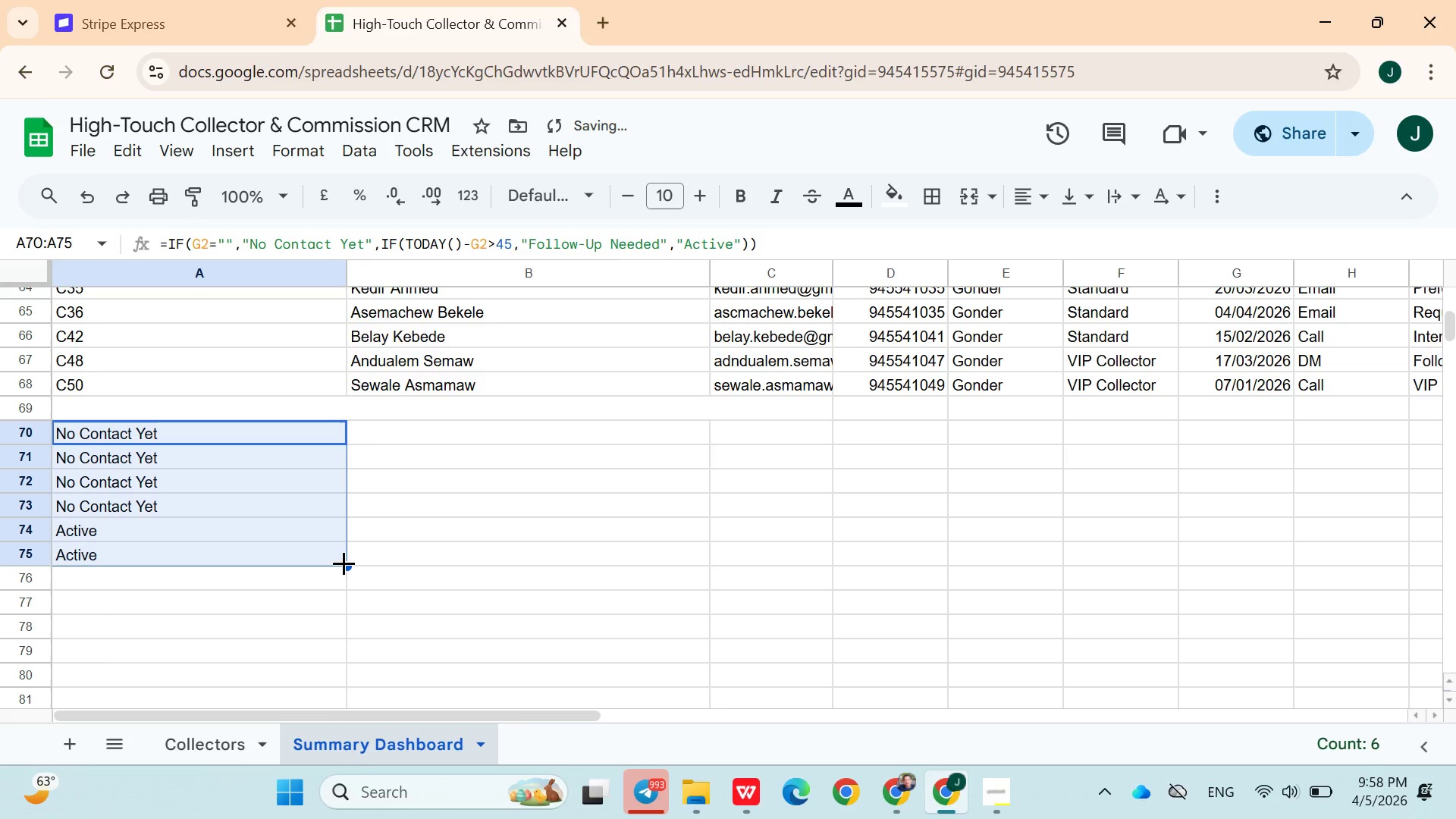 
left_click([850, 780])
 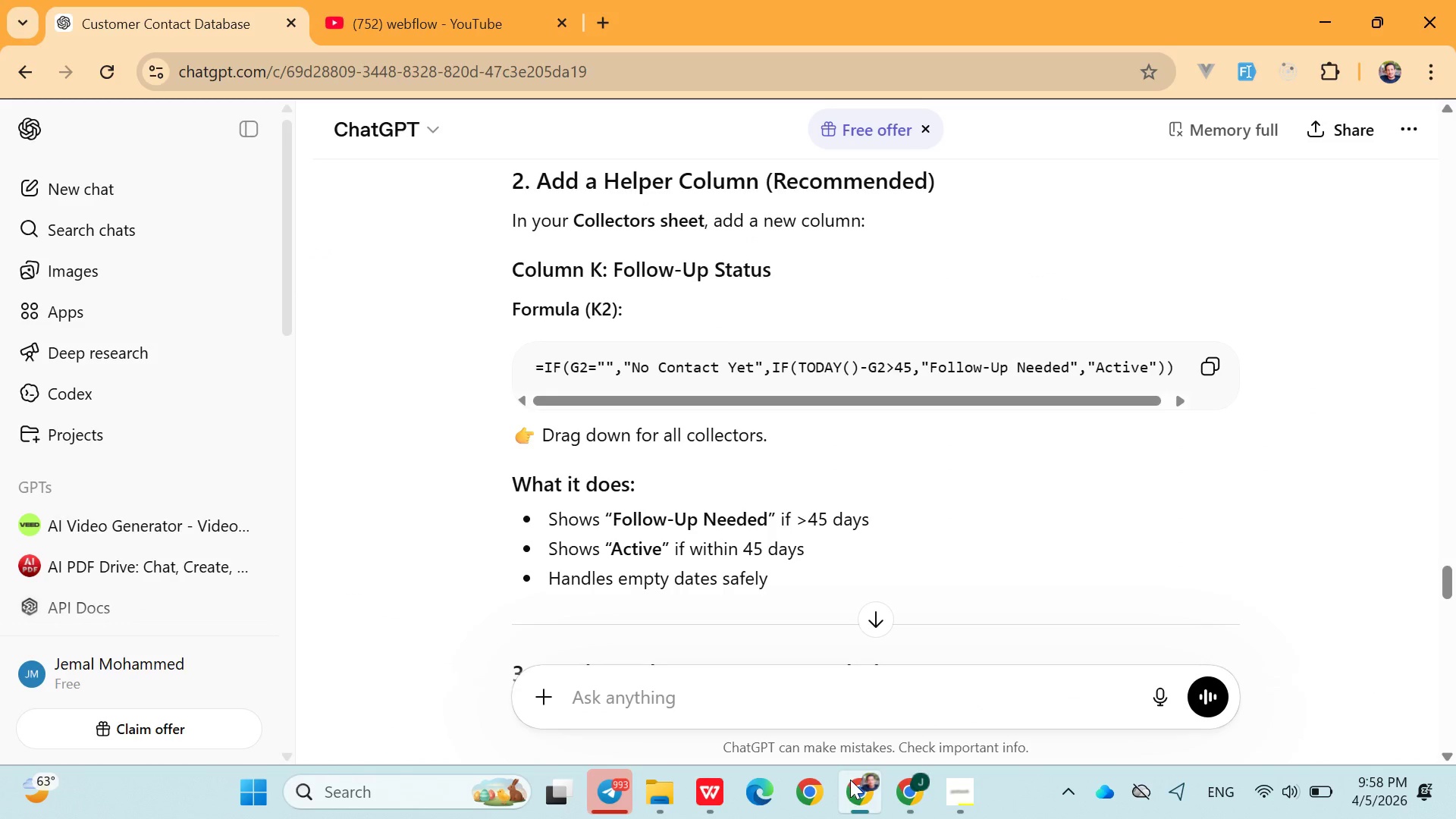 
left_click([850, 780])
 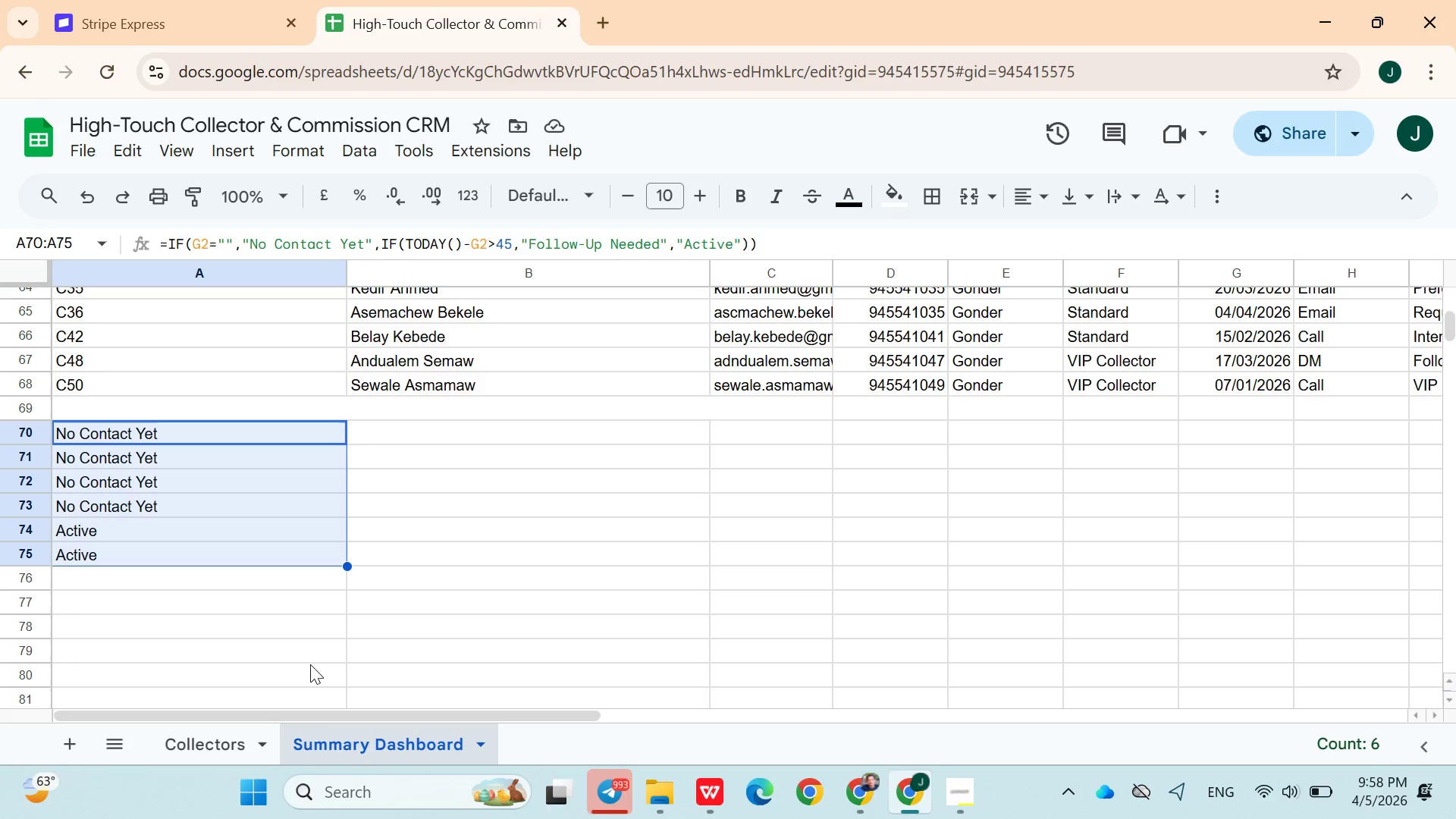 
wait(5.52)
 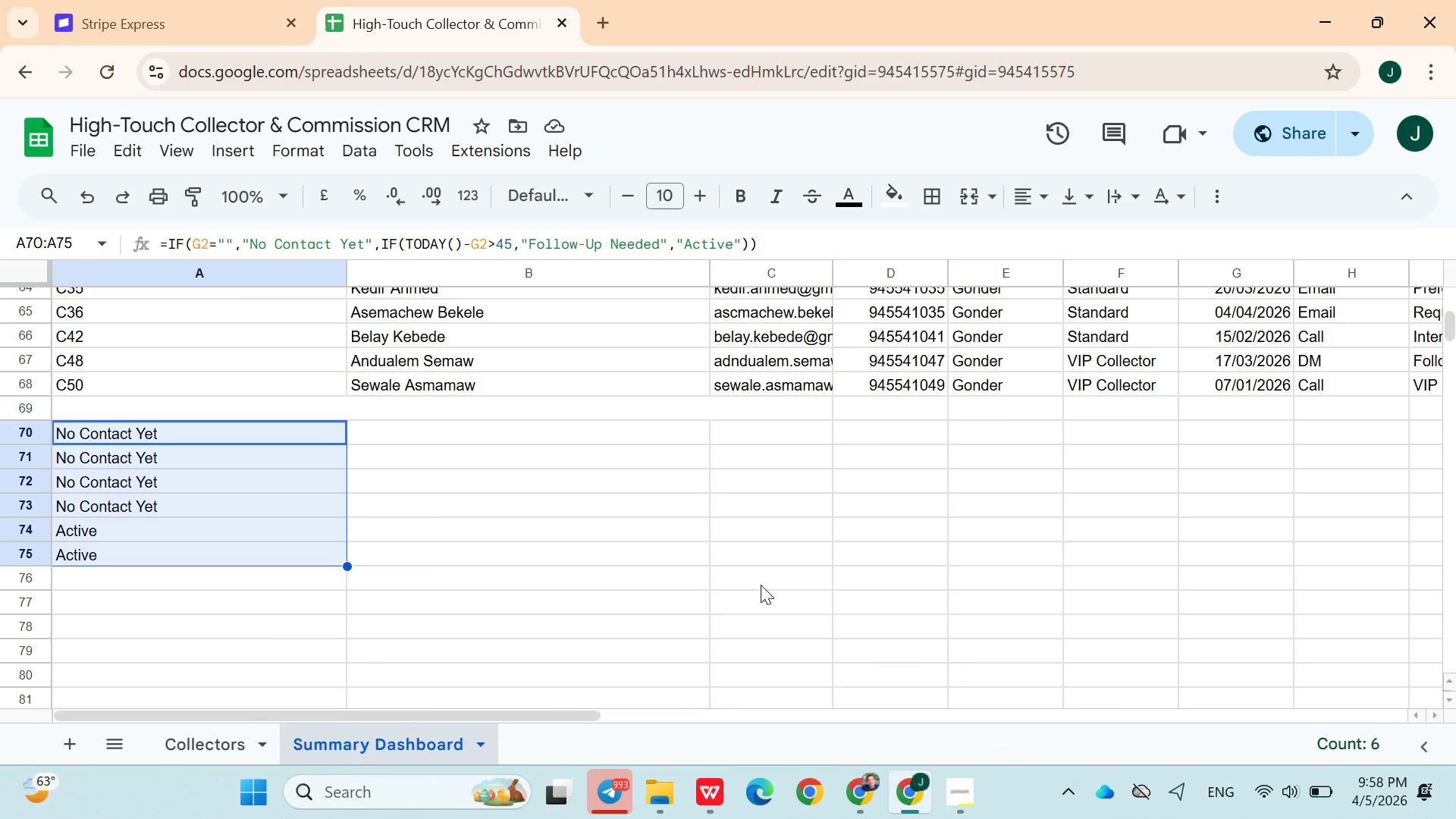 
left_click_drag(start_coordinate=[349, 565], to_coordinate=[347, 673])
 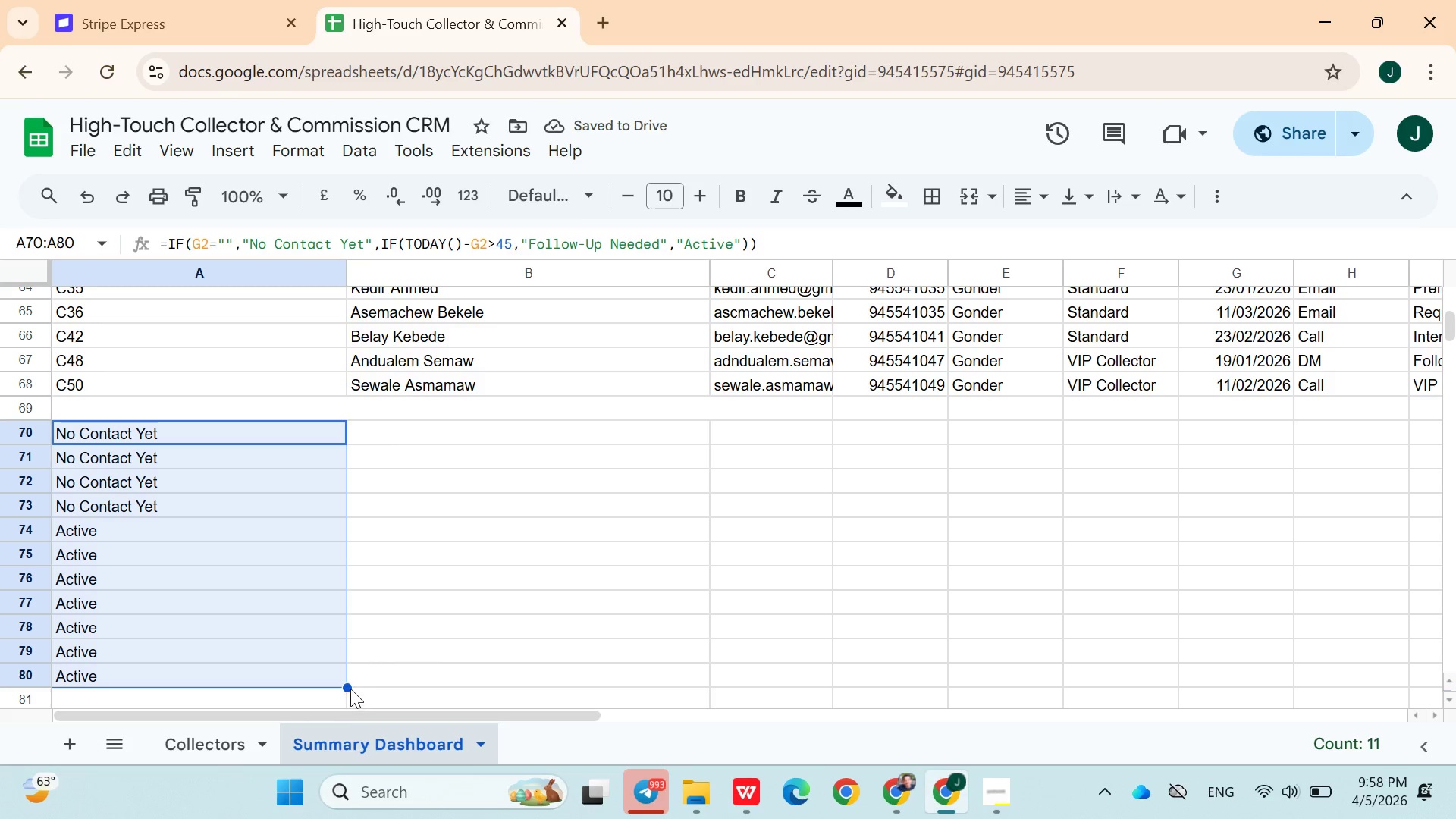 
left_click_drag(start_coordinate=[349, 687], to_coordinate=[328, 524])
 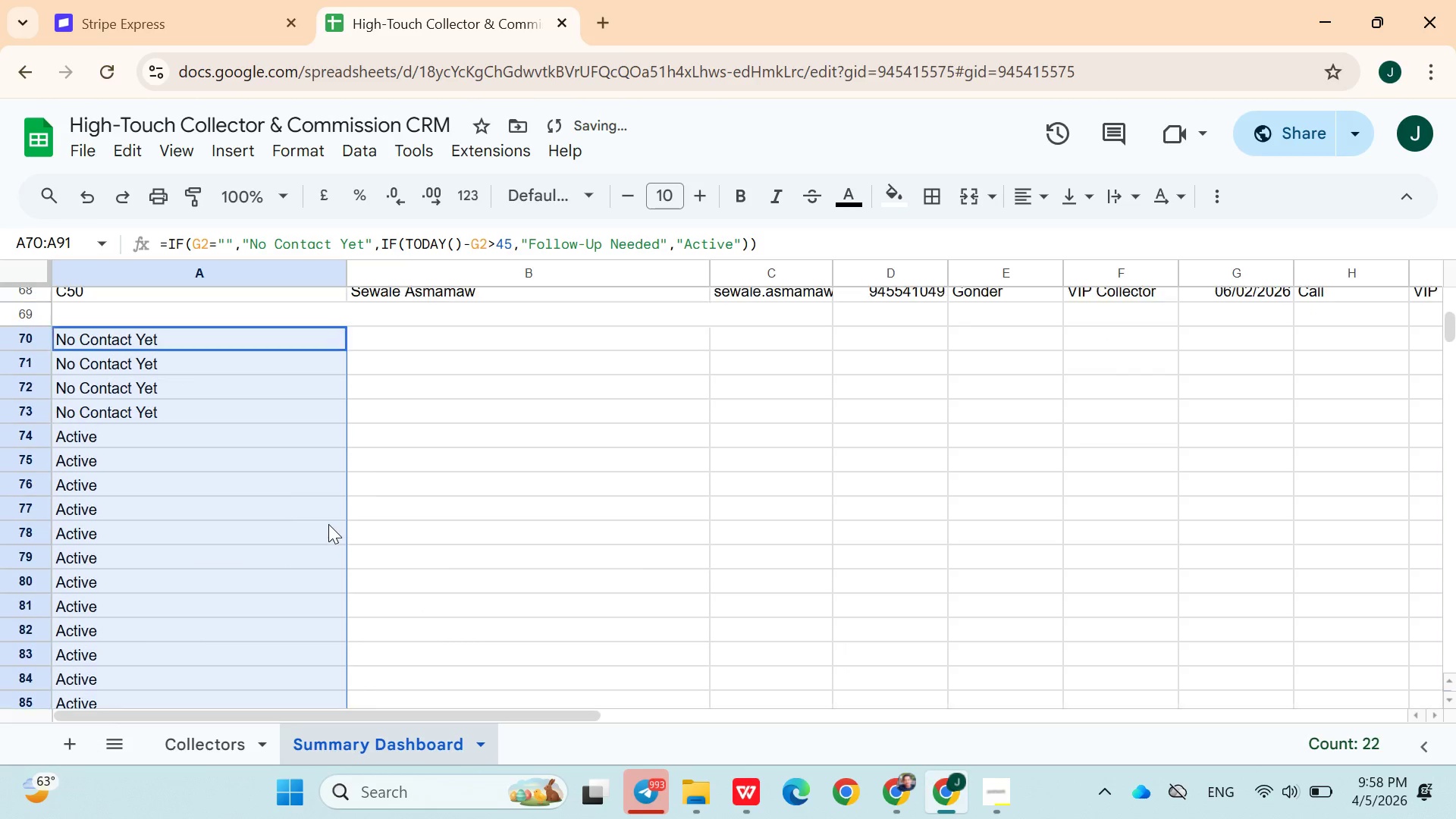 
key(Control+Z)
 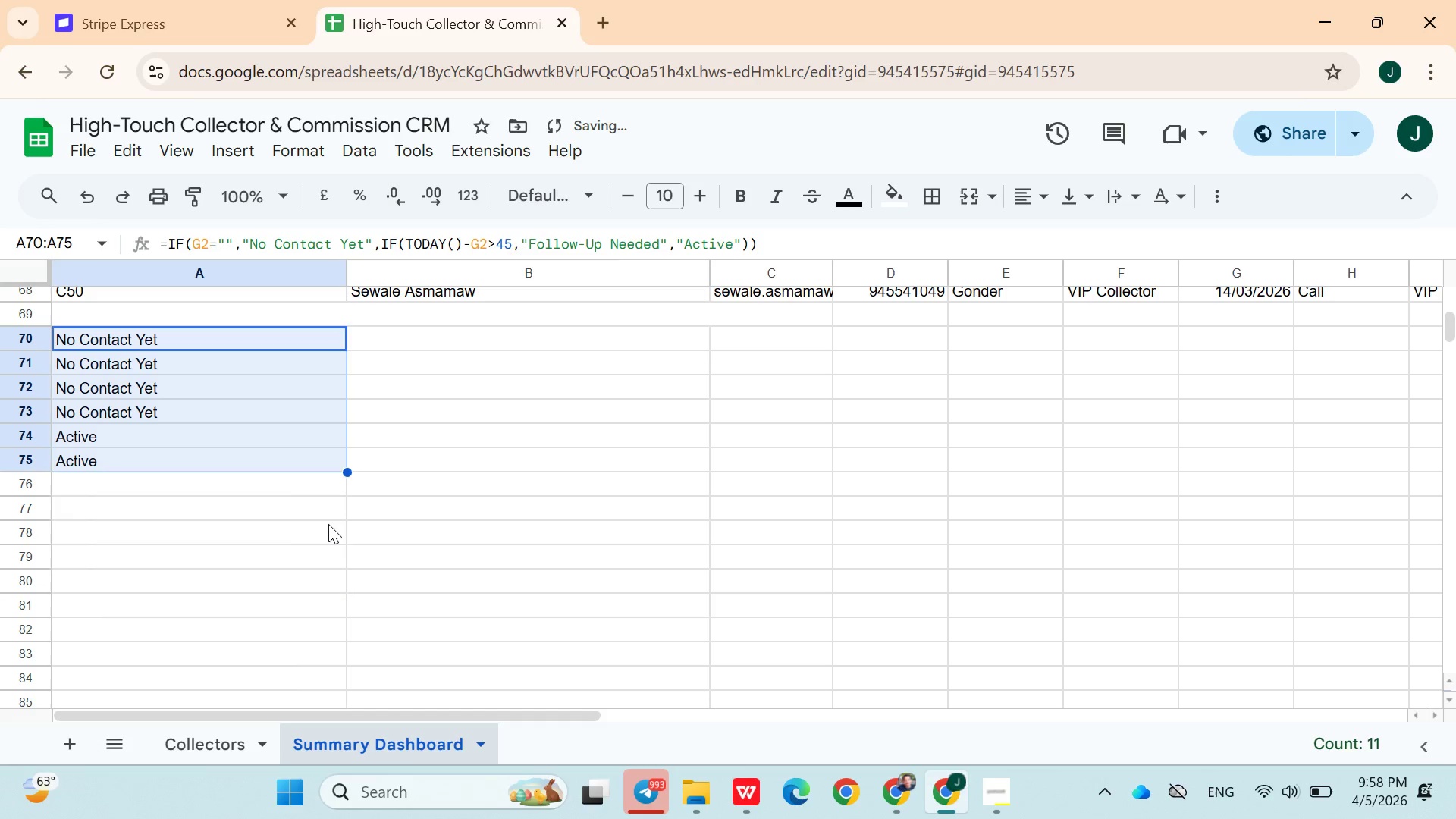 
key(Control+Z)
 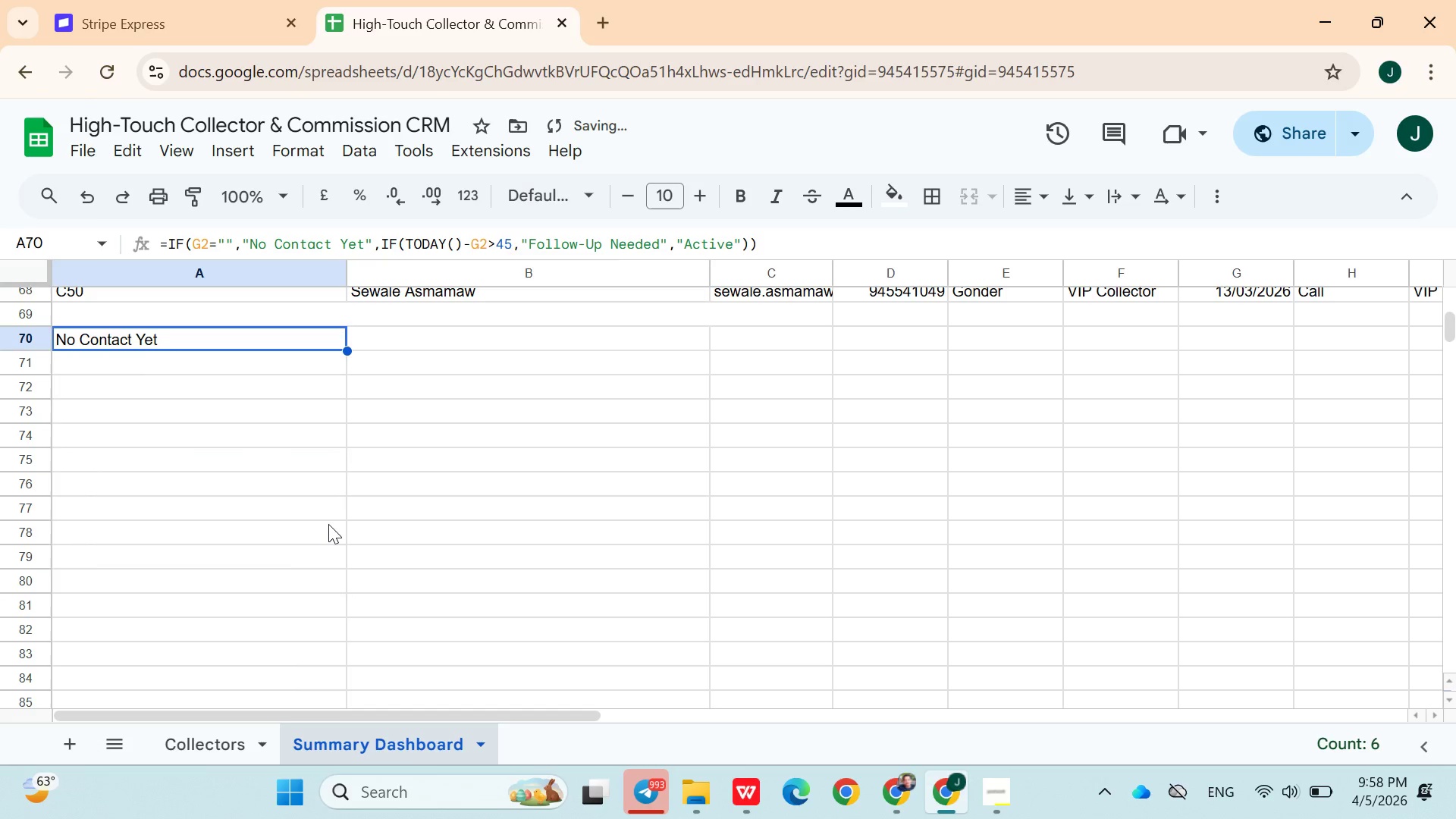 
key(Control+Z)
 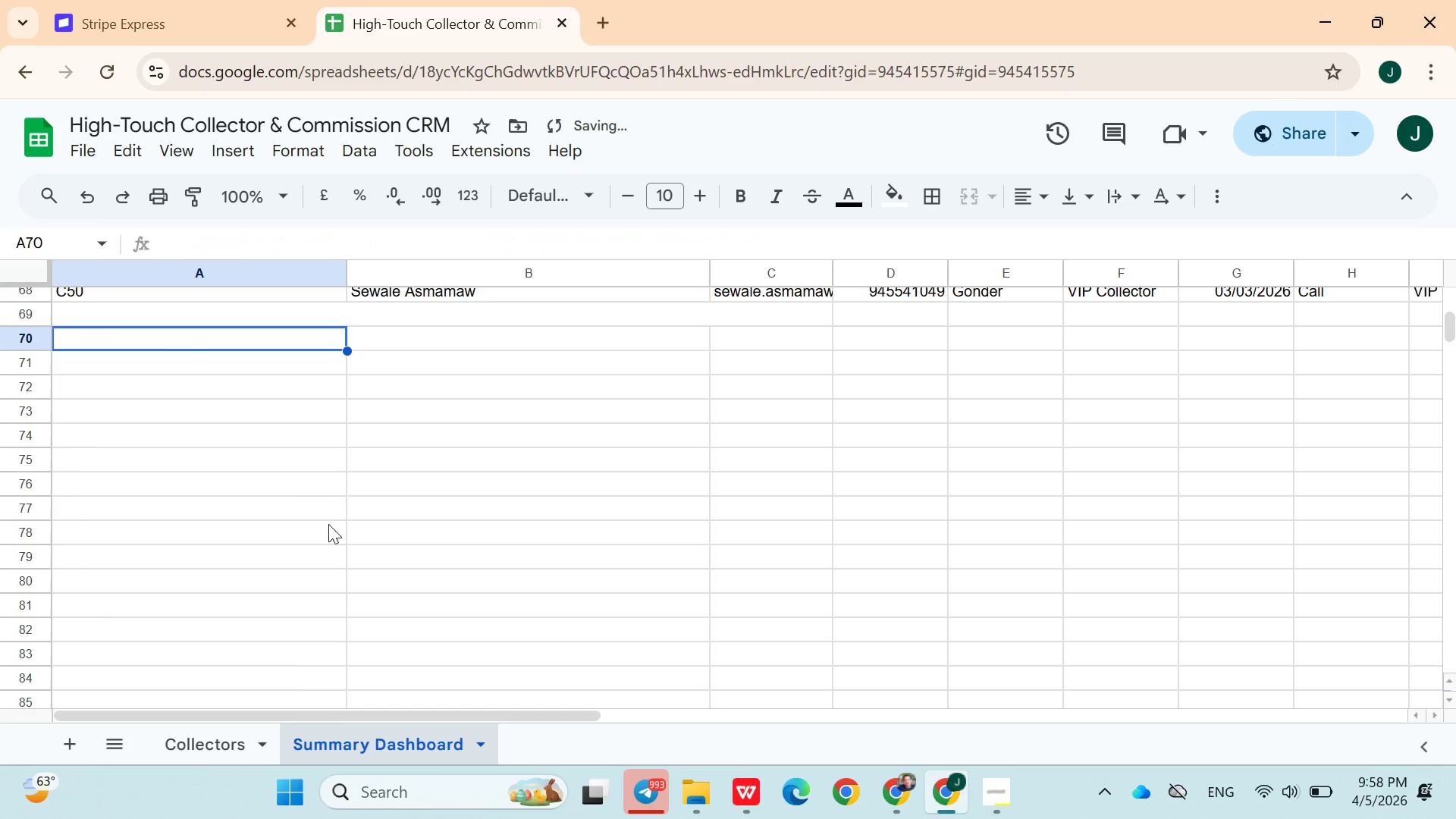 
key(Control+Z)
 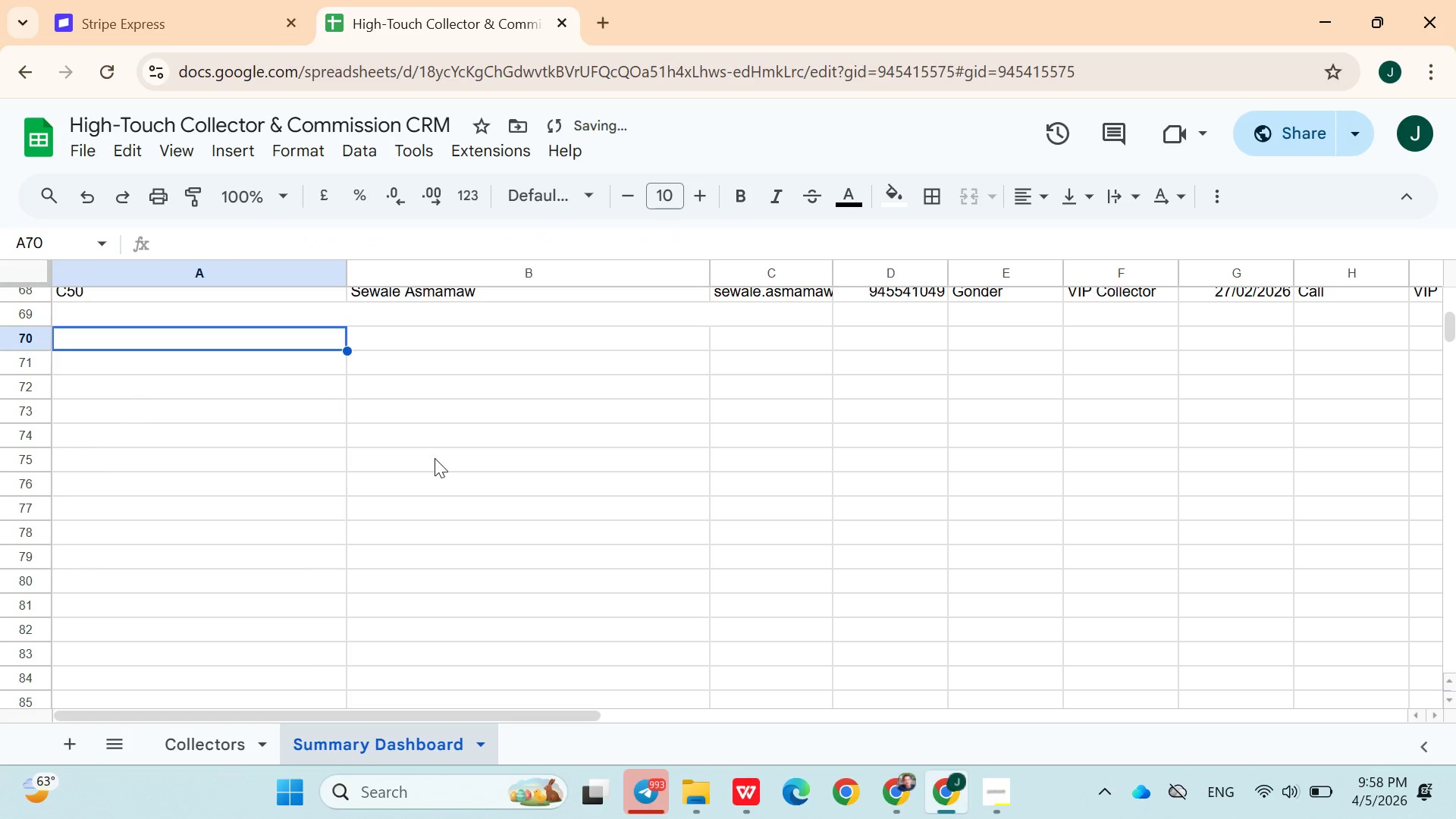 
left_click([435, 458])
 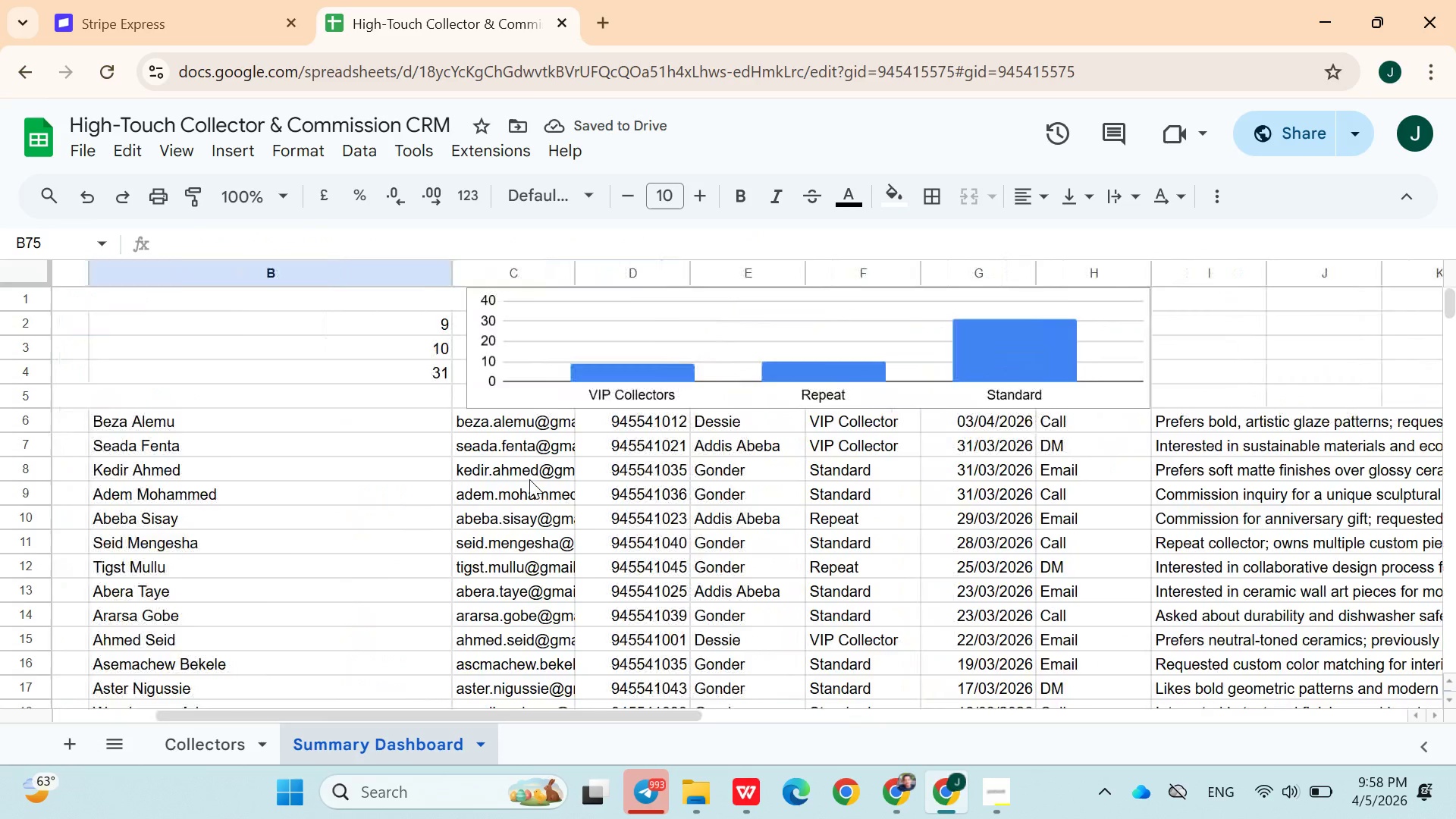 
left_click([228, 748])
 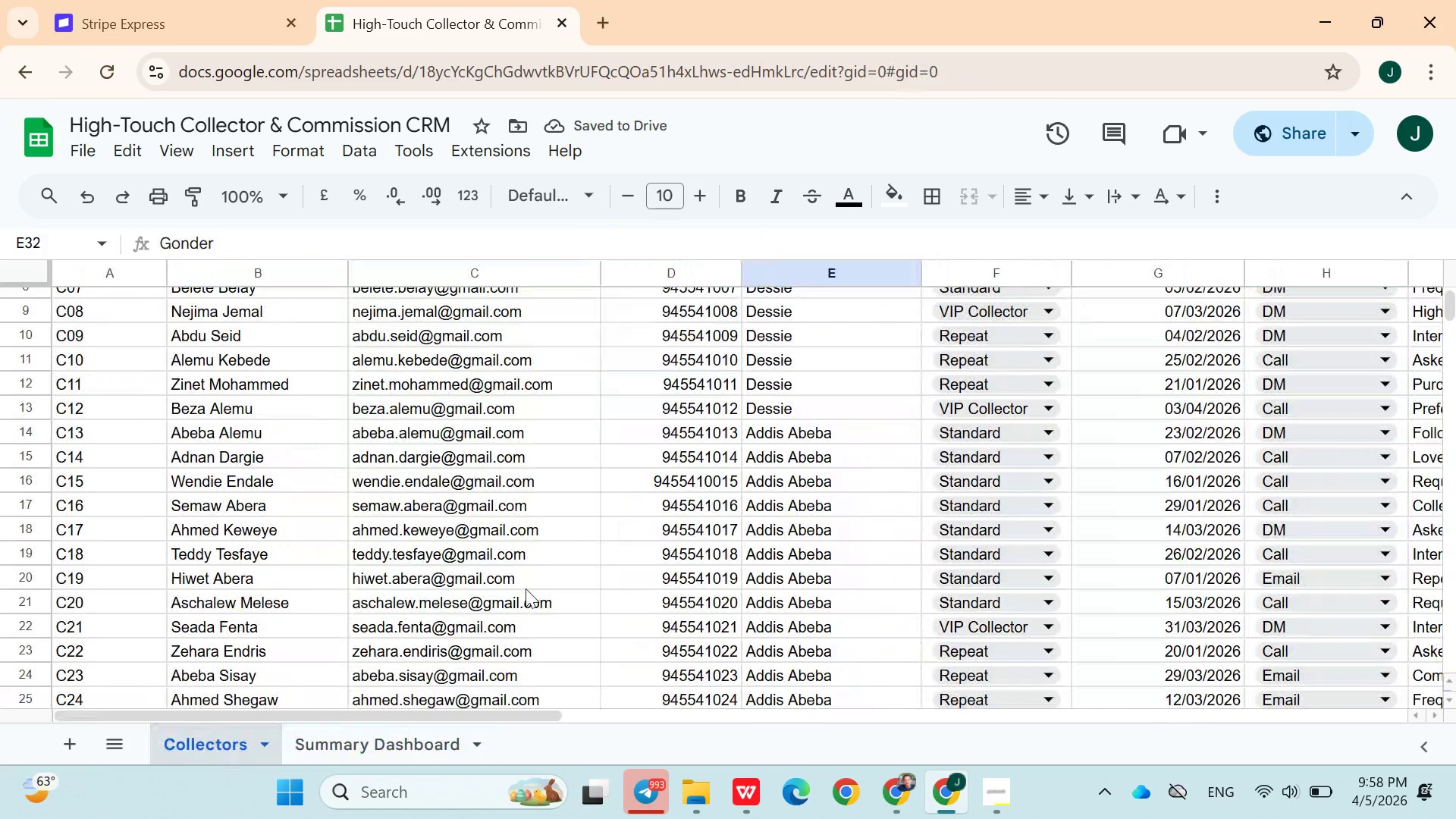 
mouse_move([510, 565])
 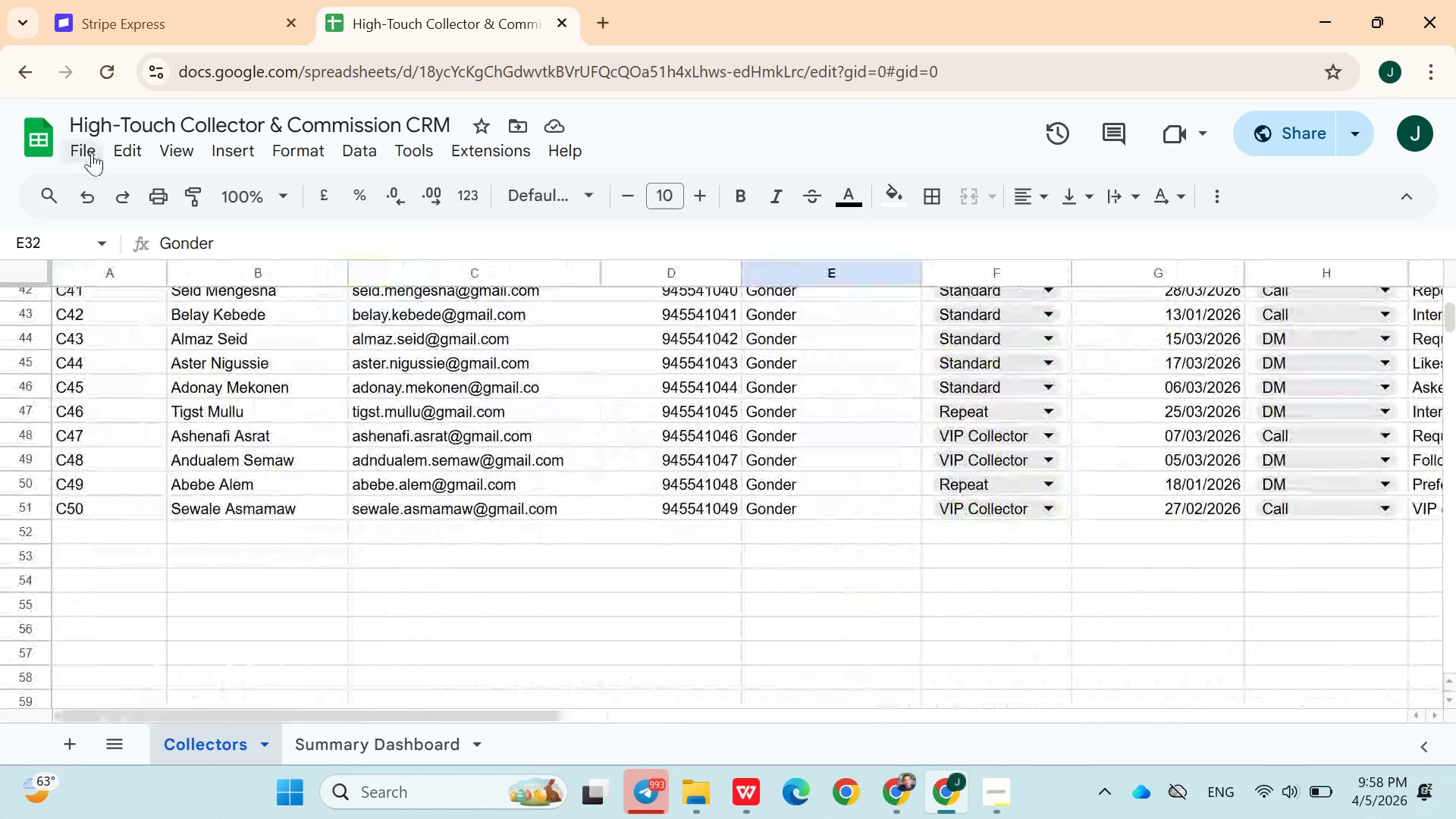 
left_click([92, 152])
 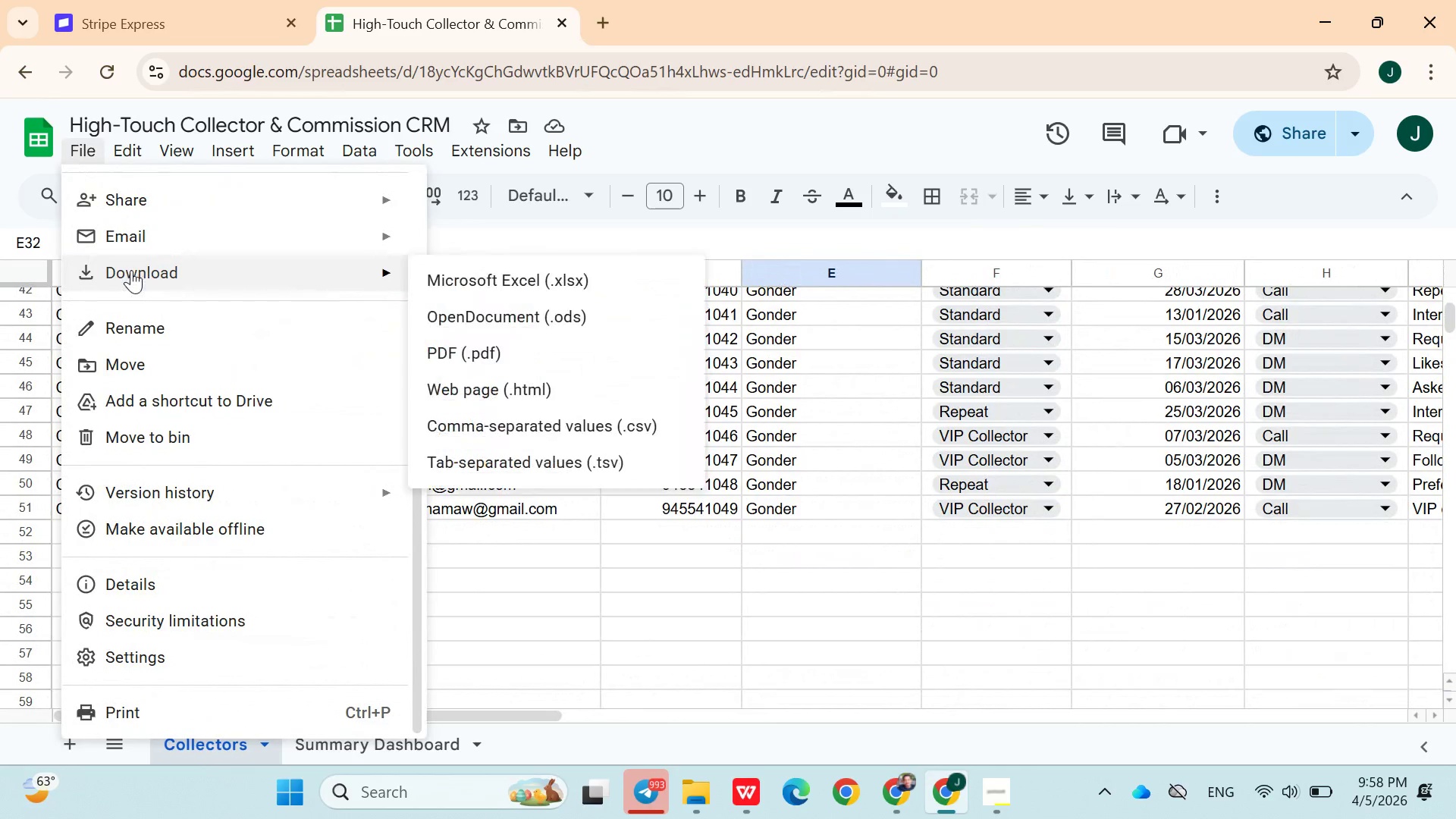 
wait(5.48)
 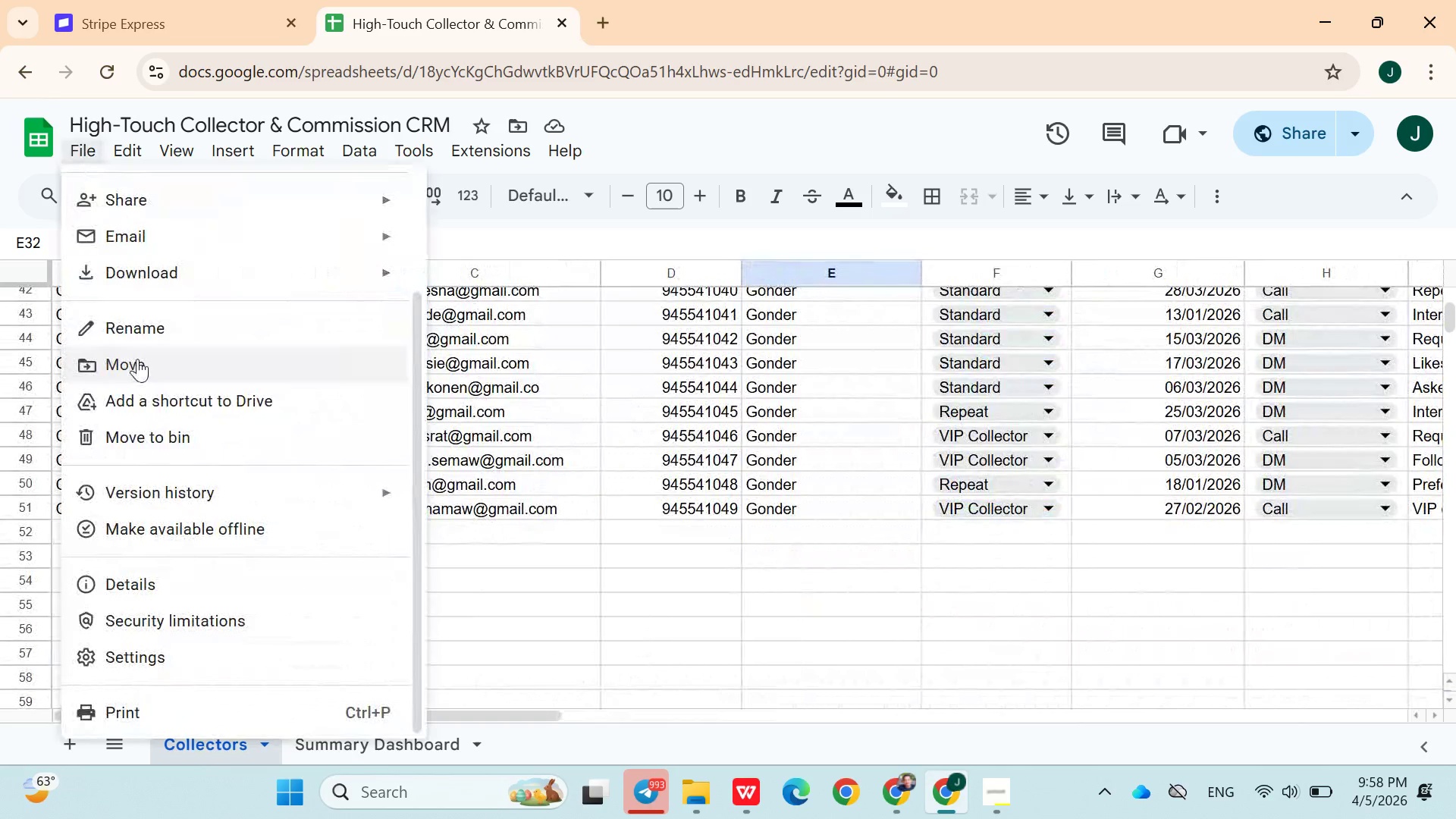 
left_click([455, 278])
 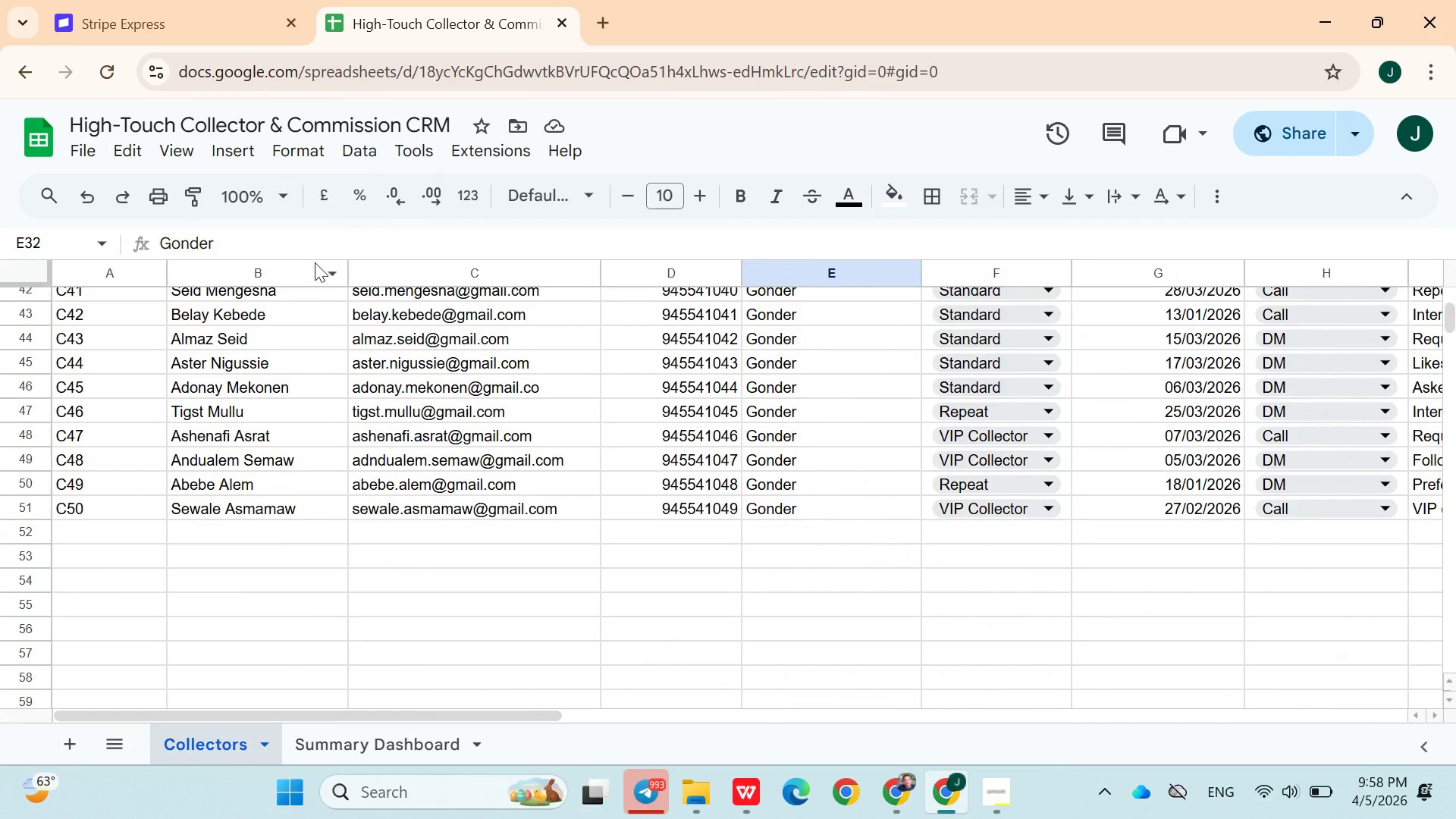 
mouse_move([304, 258])
 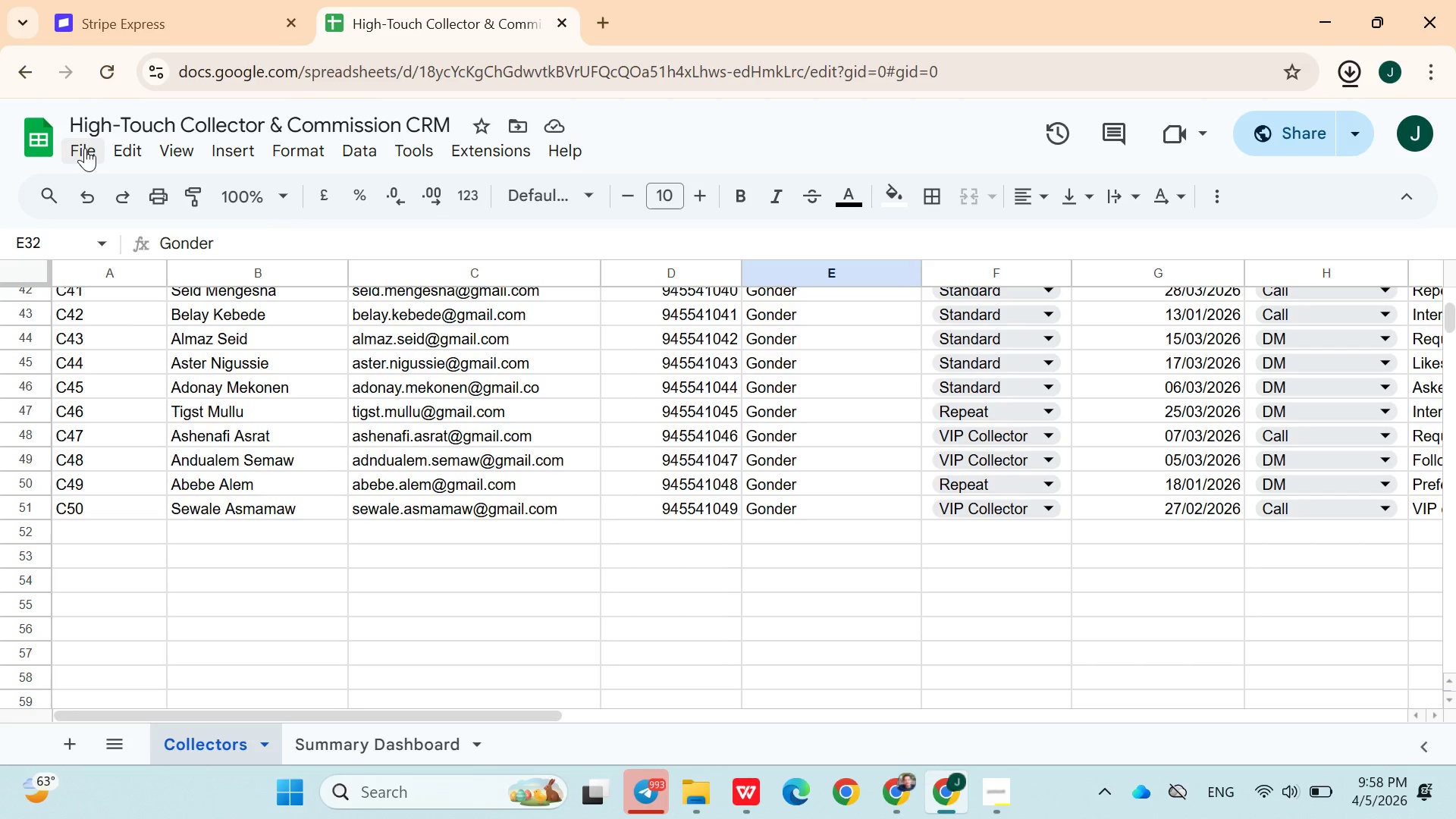 
left_click([85, 148])
 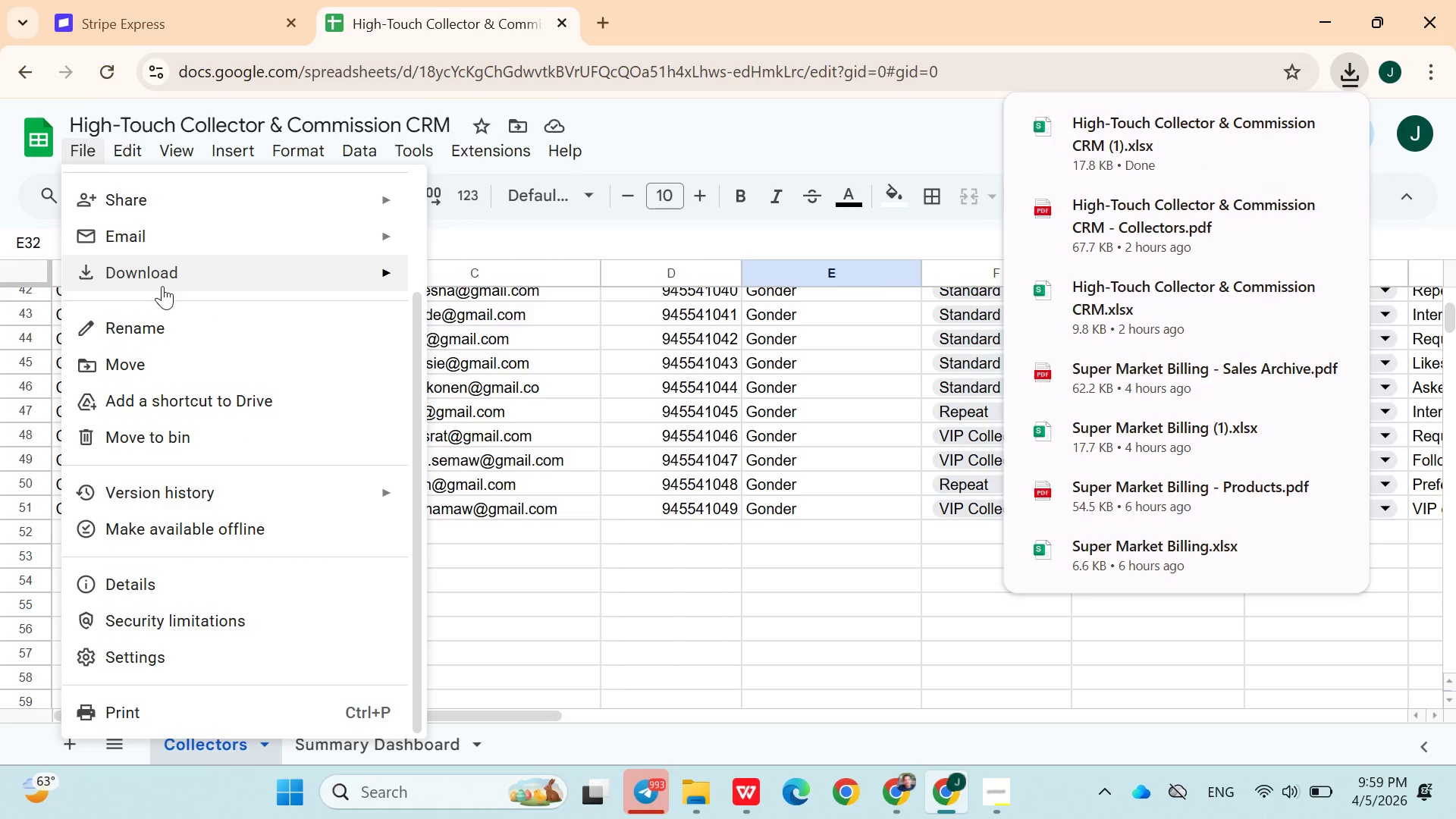 
wait(8.0)
 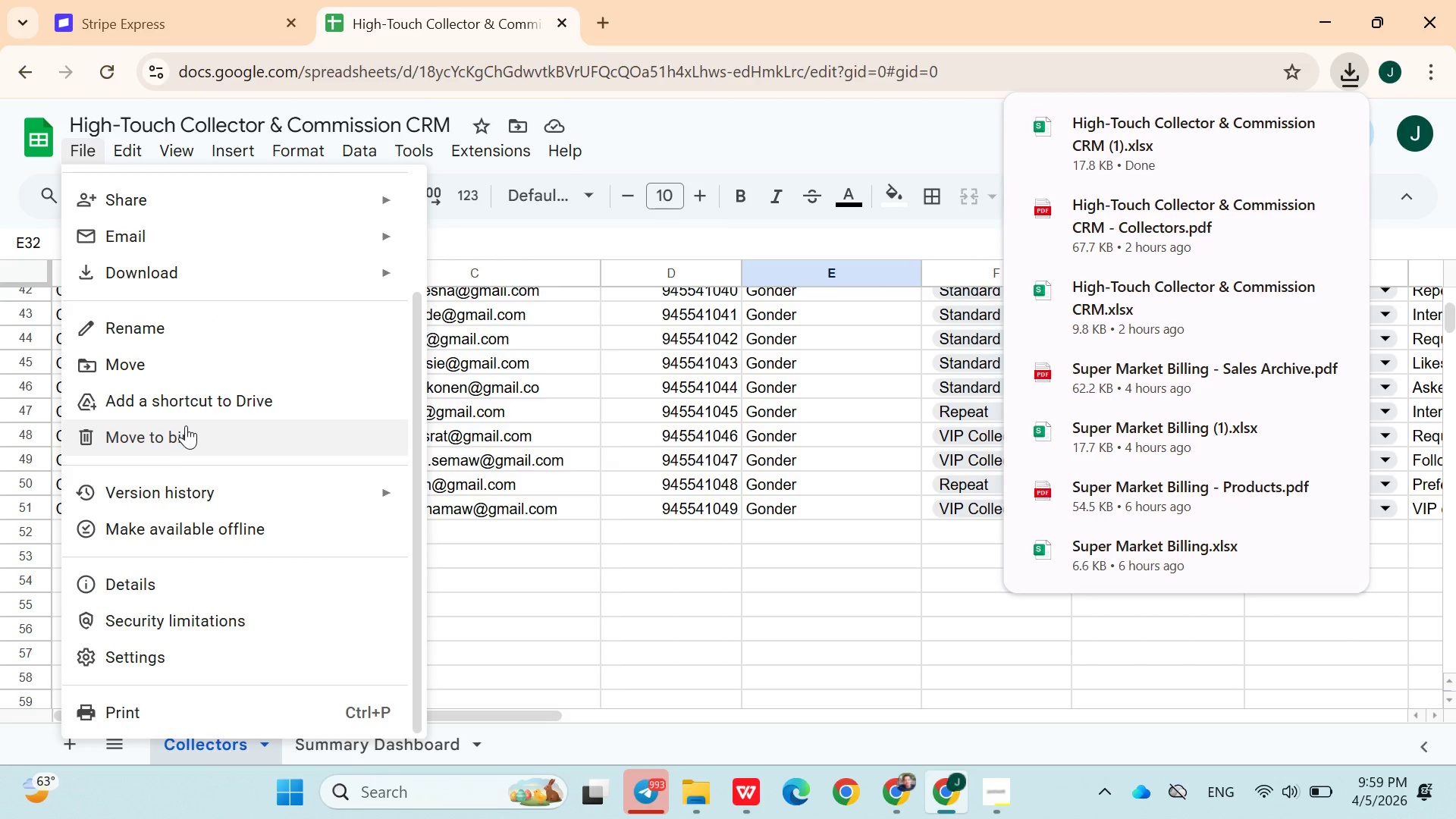 
left_click([494, 345])
 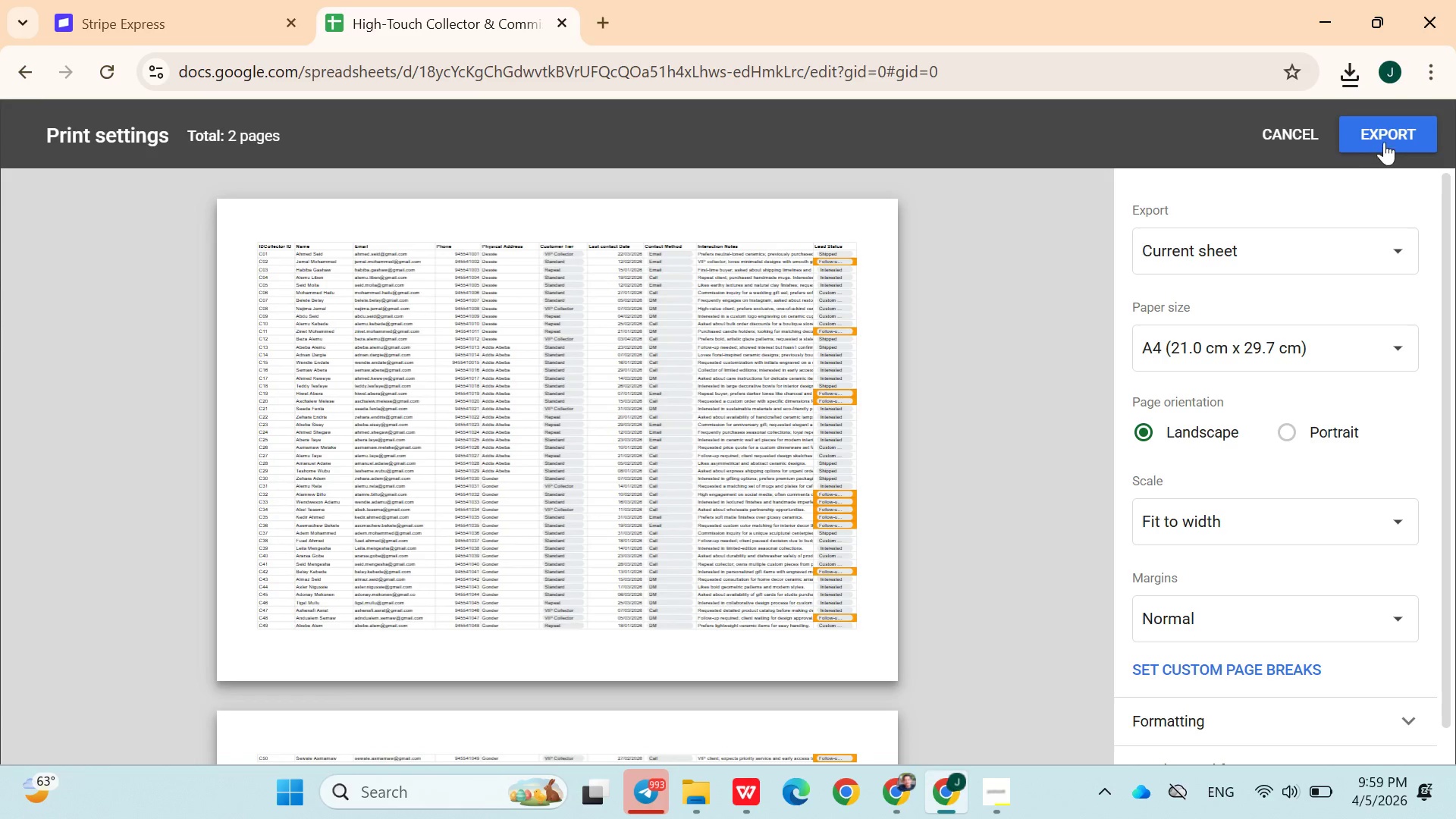 
left_click([1393, 134])
 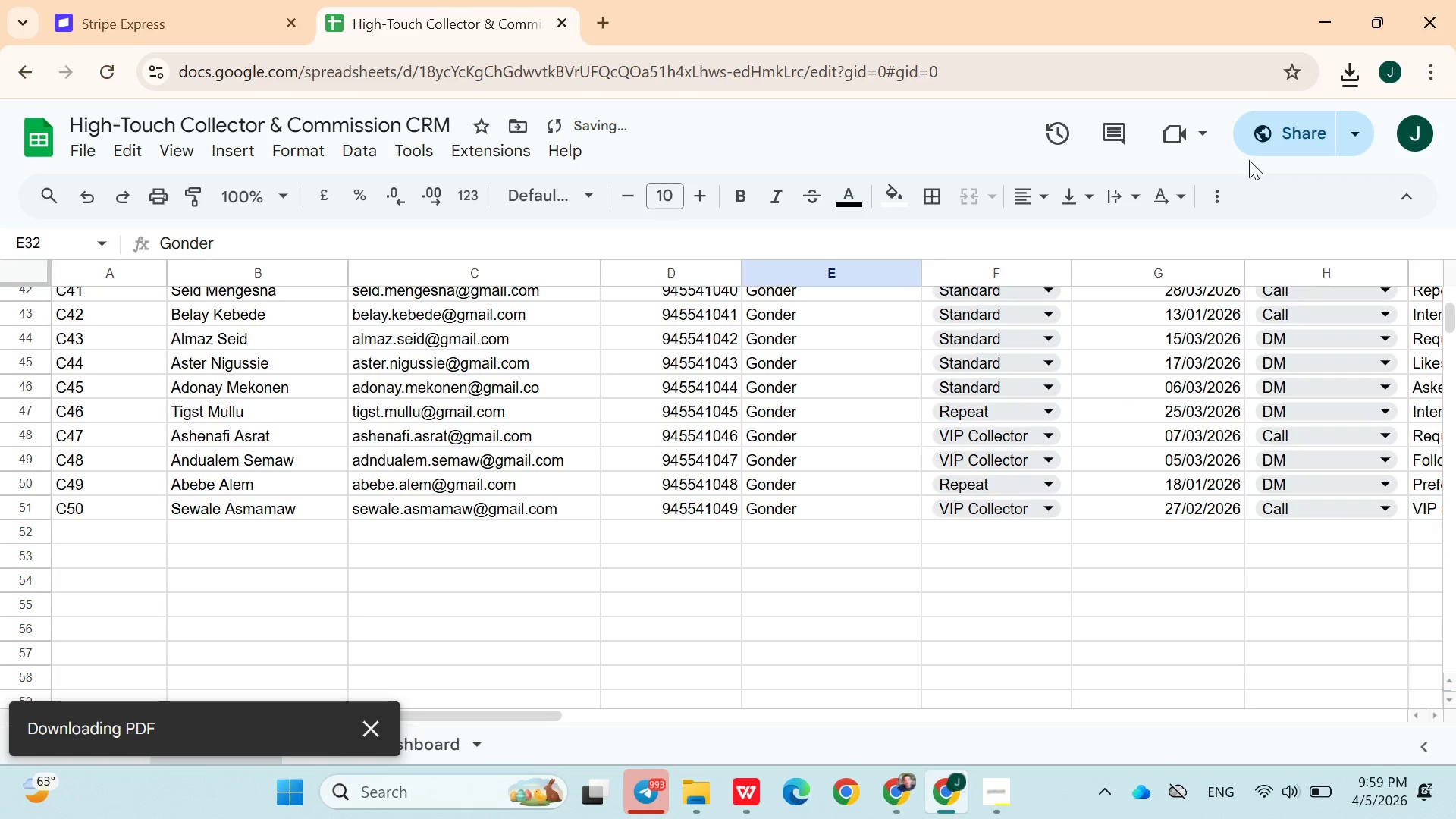 
left_click([1267, 140])
 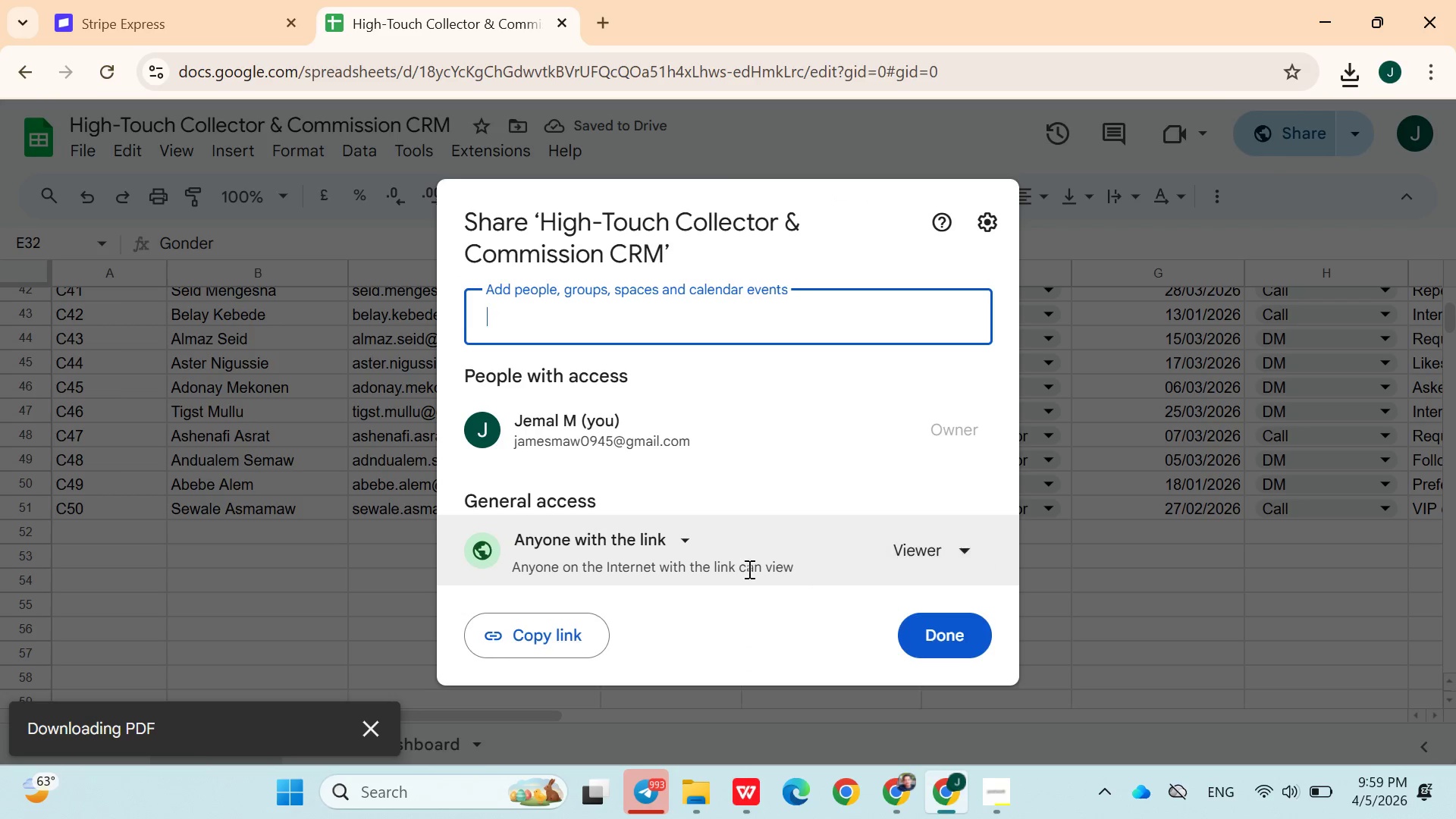 
left_click([584, 630])
 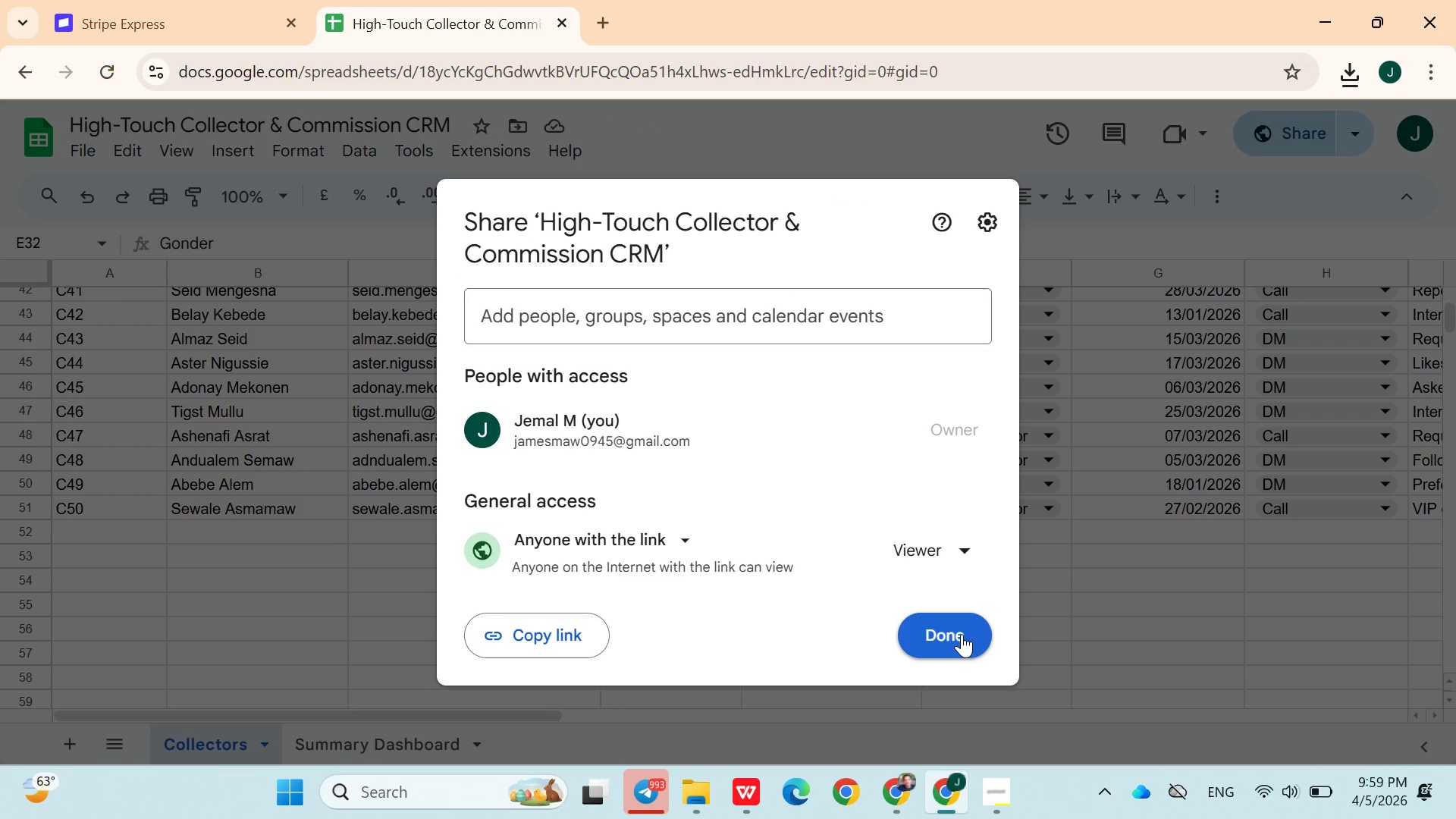 
left_click([962, 634])
 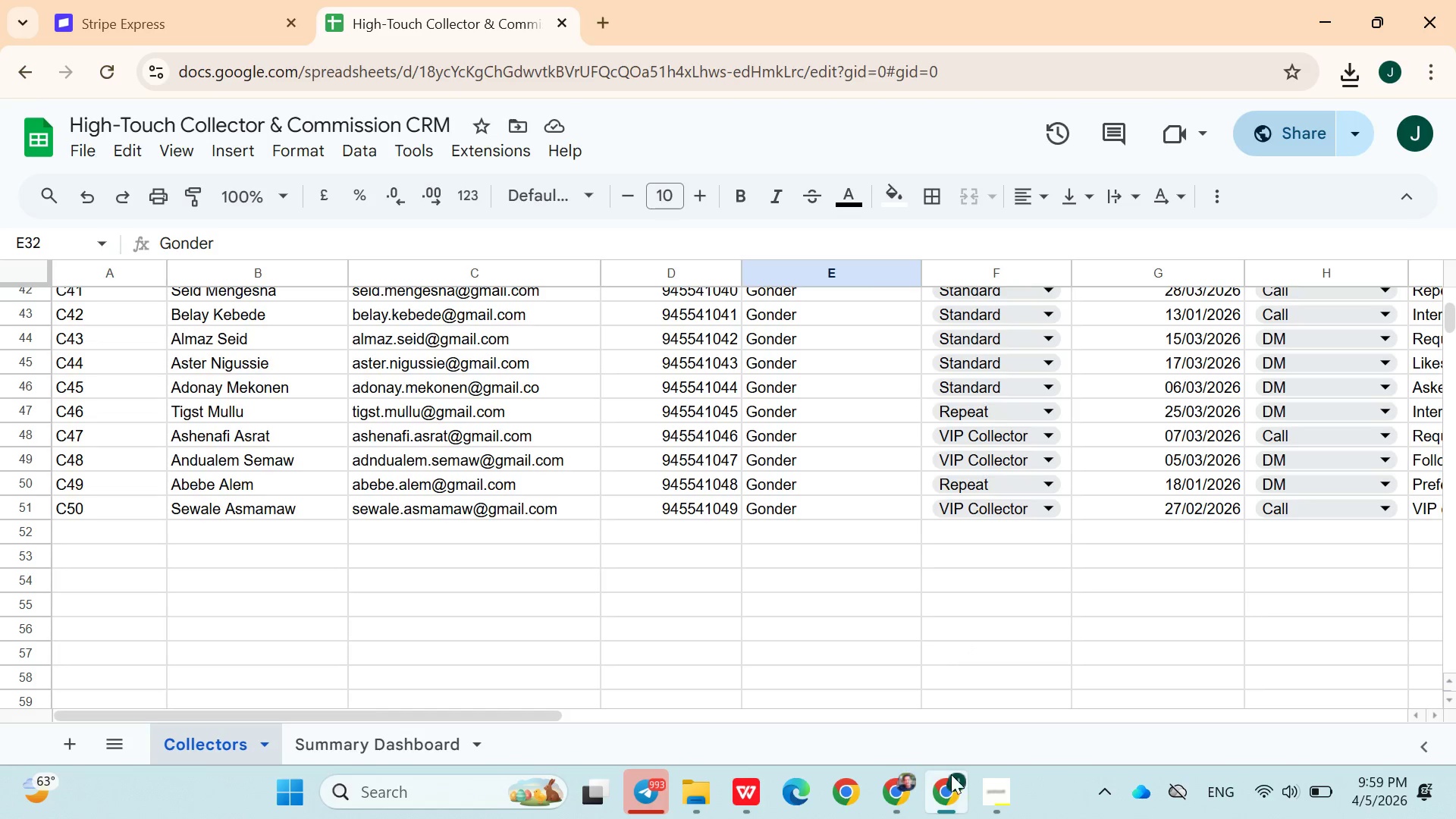 